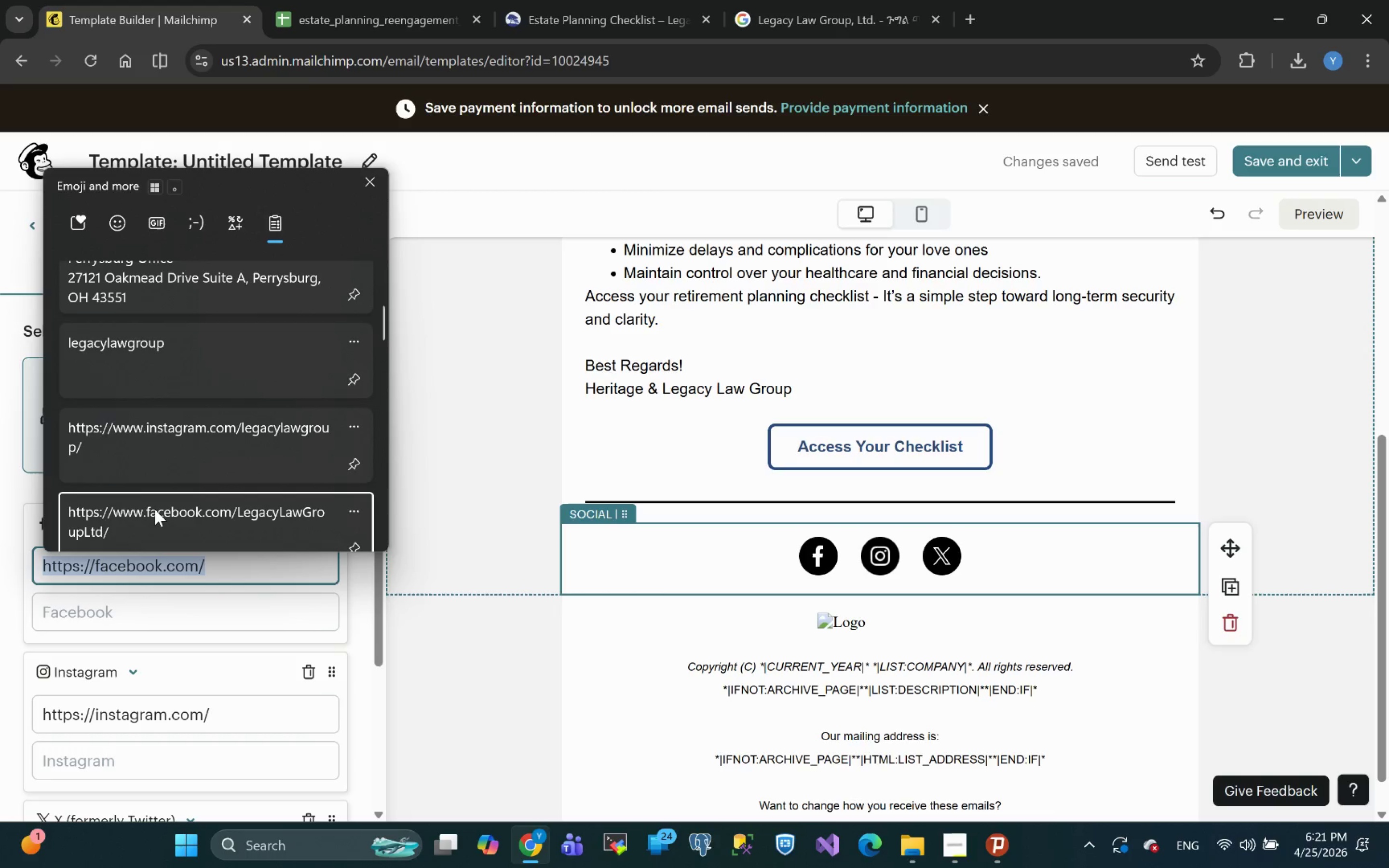 
key(Control+ControlLeft)
 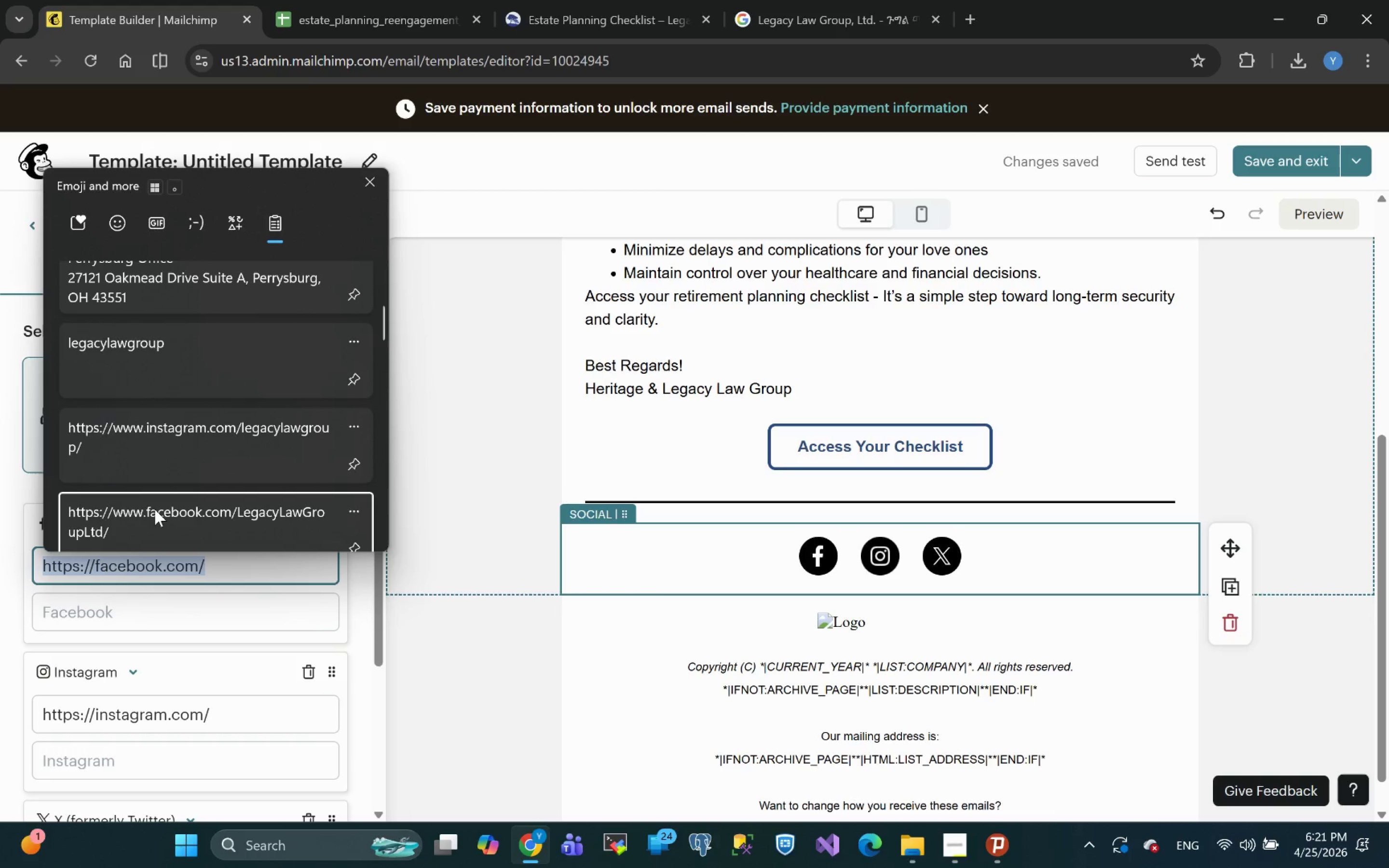 
key(Control+V)
 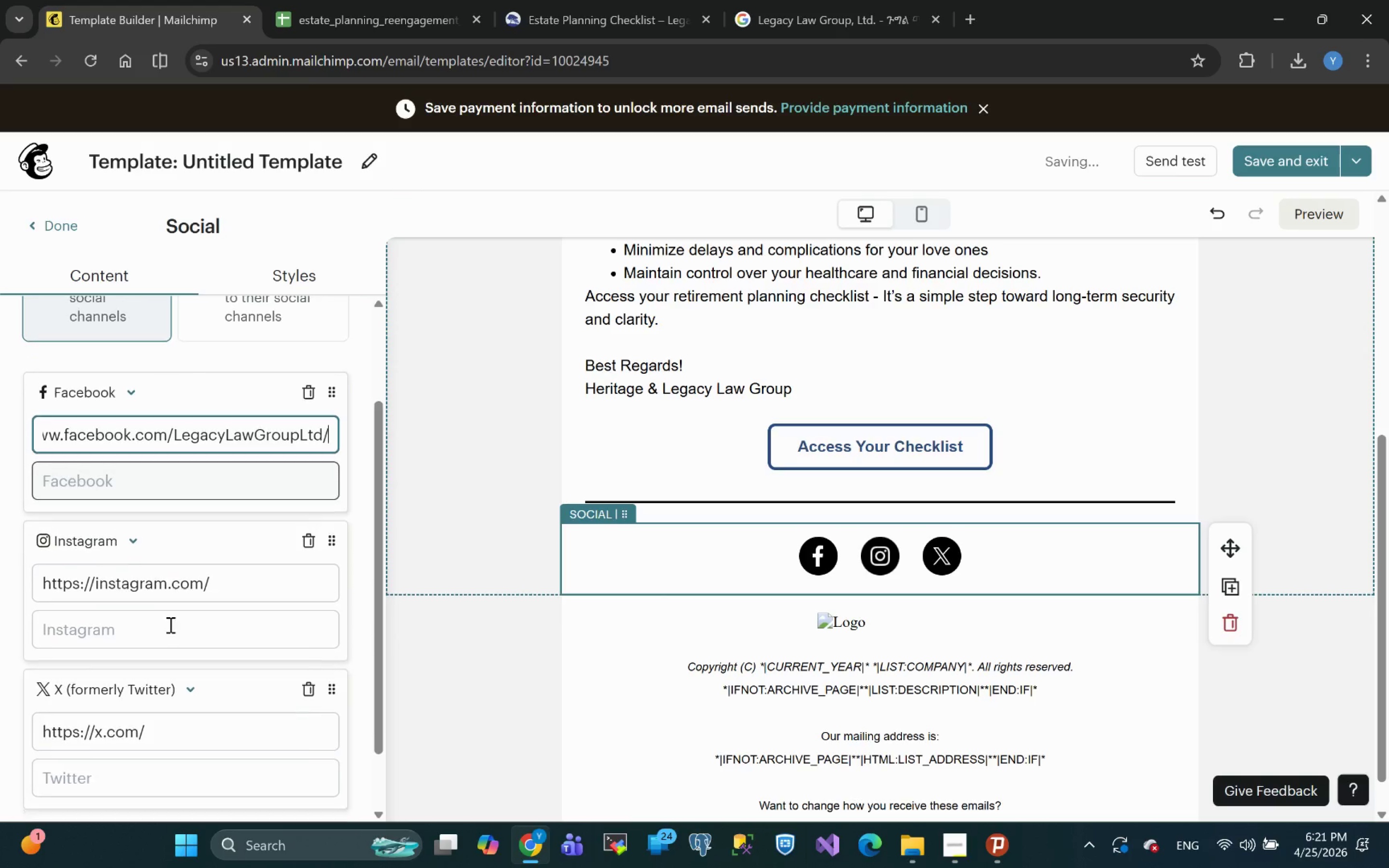 
left_click_drag(start_coordinate=[224, 583], to_coordinate=[0, 579])
 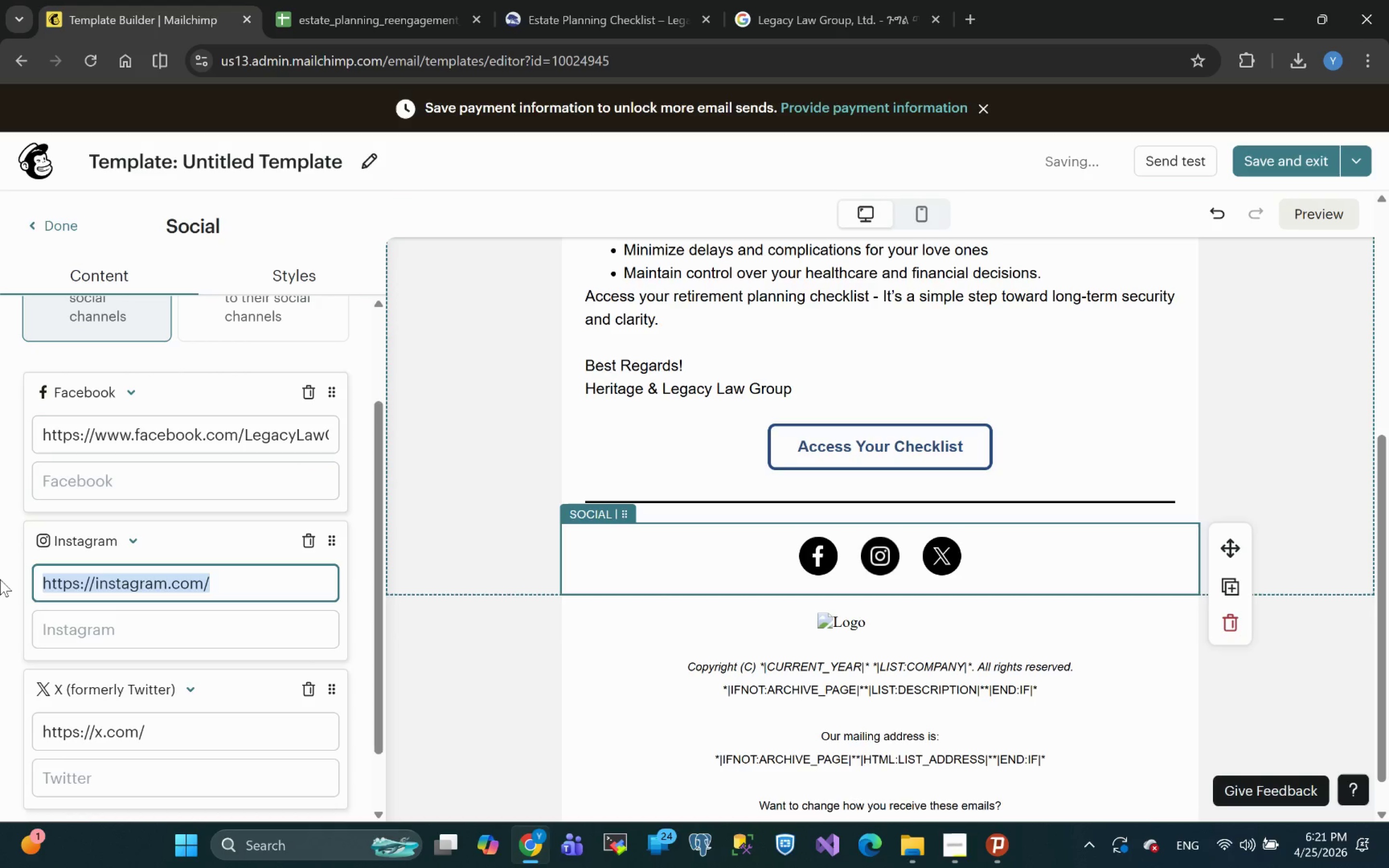 
key(Meta+MetaLeft)
 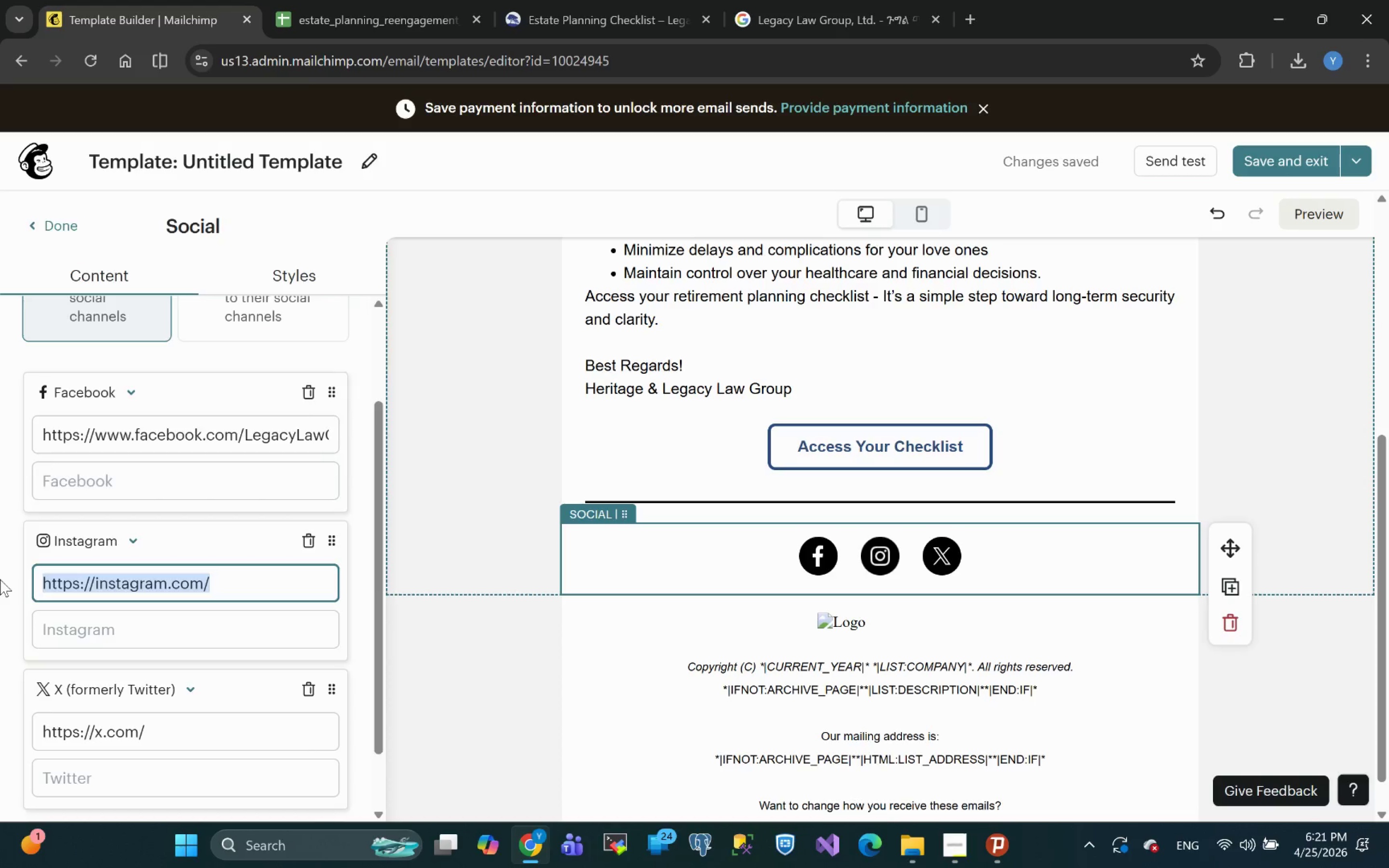 
key(Meta+V)
 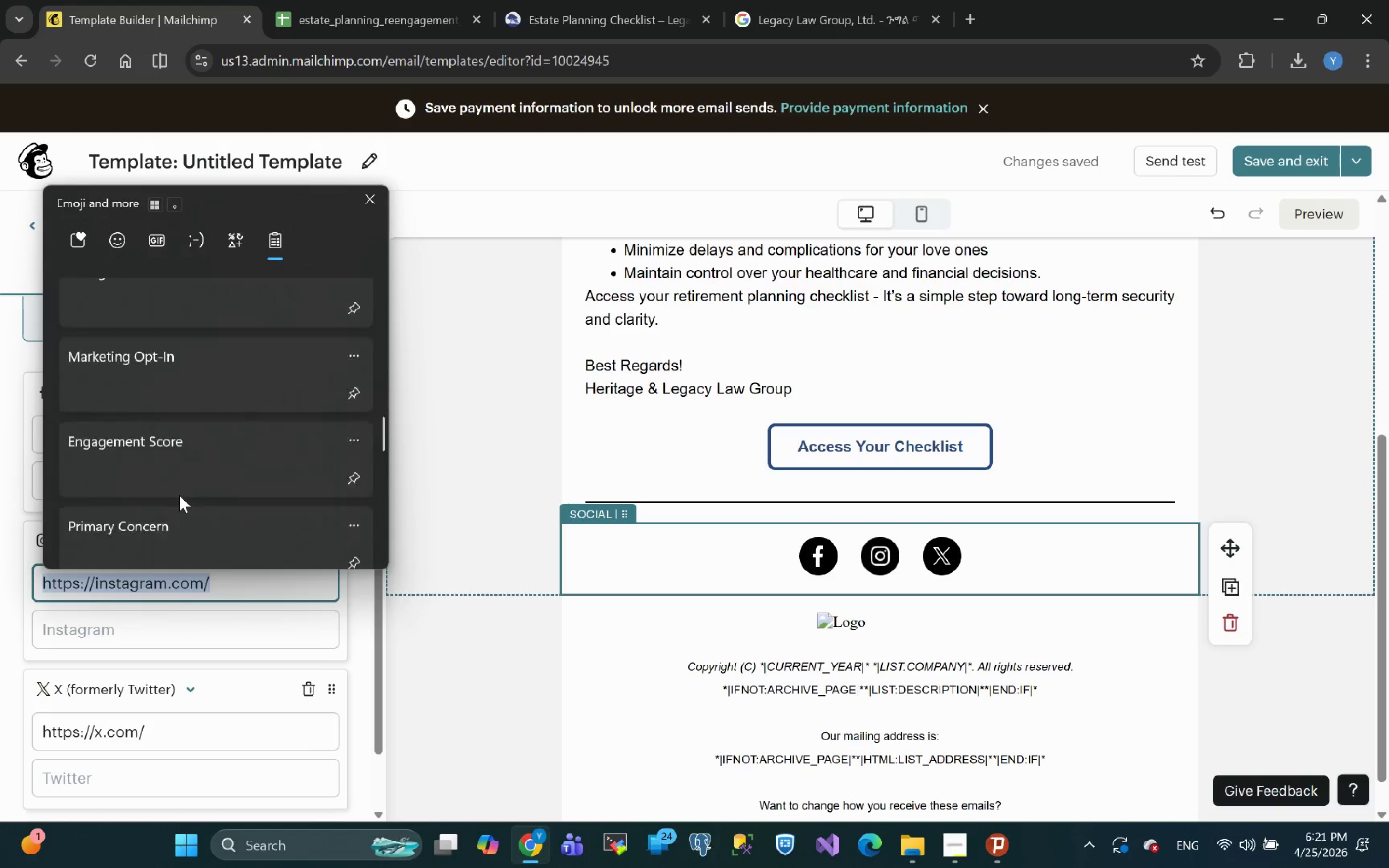 
wait(7.11)
 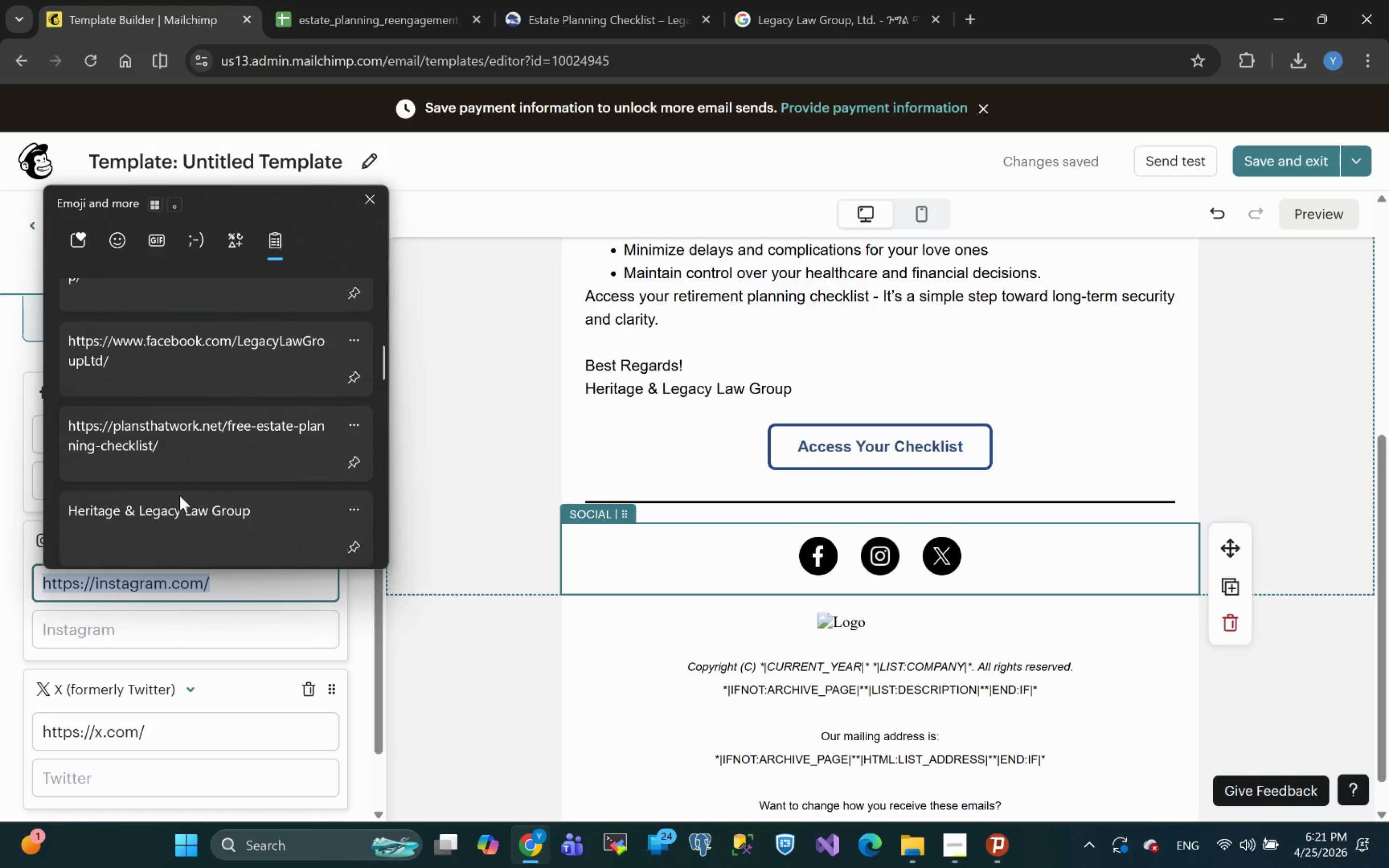 
mouse_move([180, 434])
 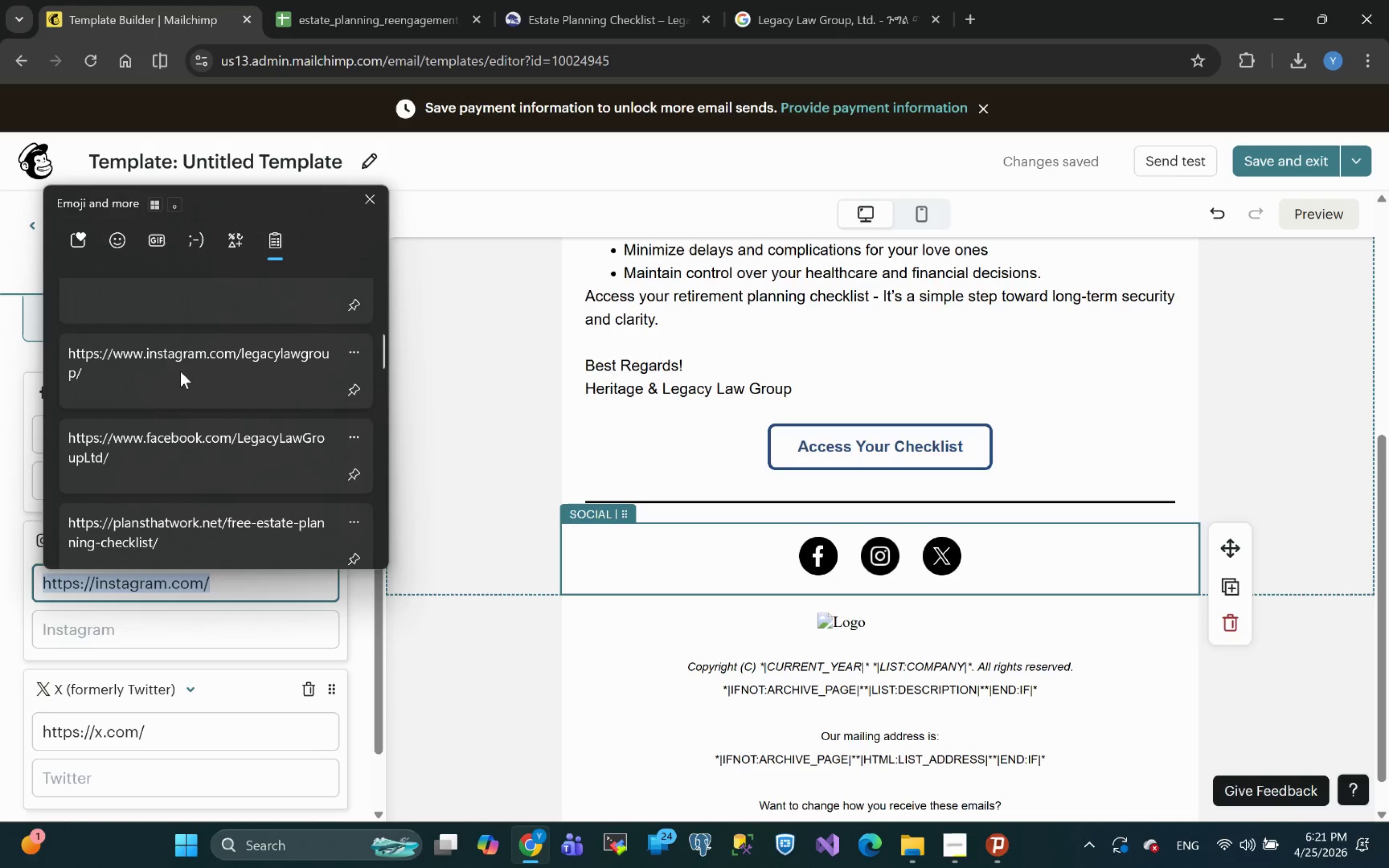 
left_click([180, 371])
 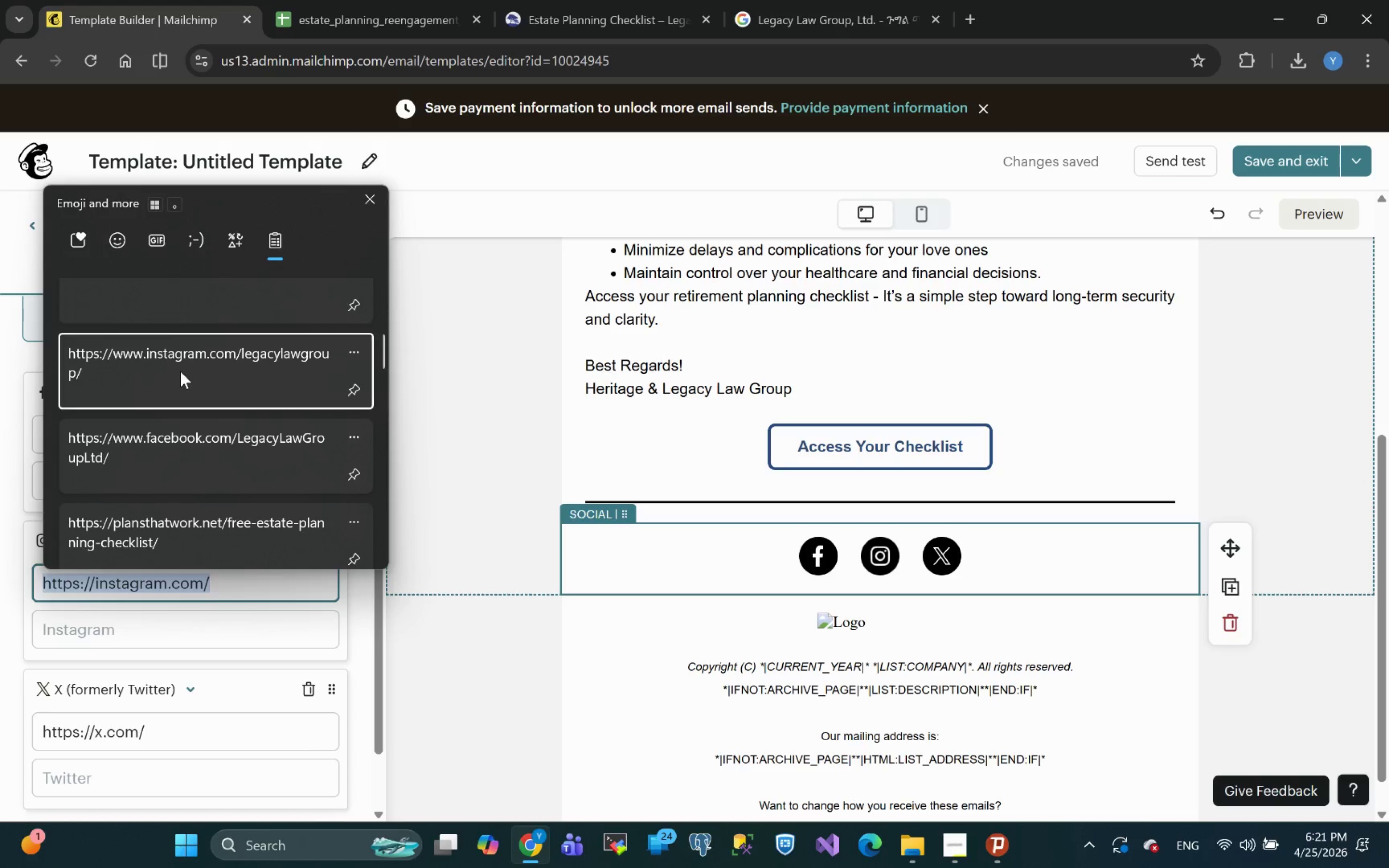 
key(Control+ControlLeft)
 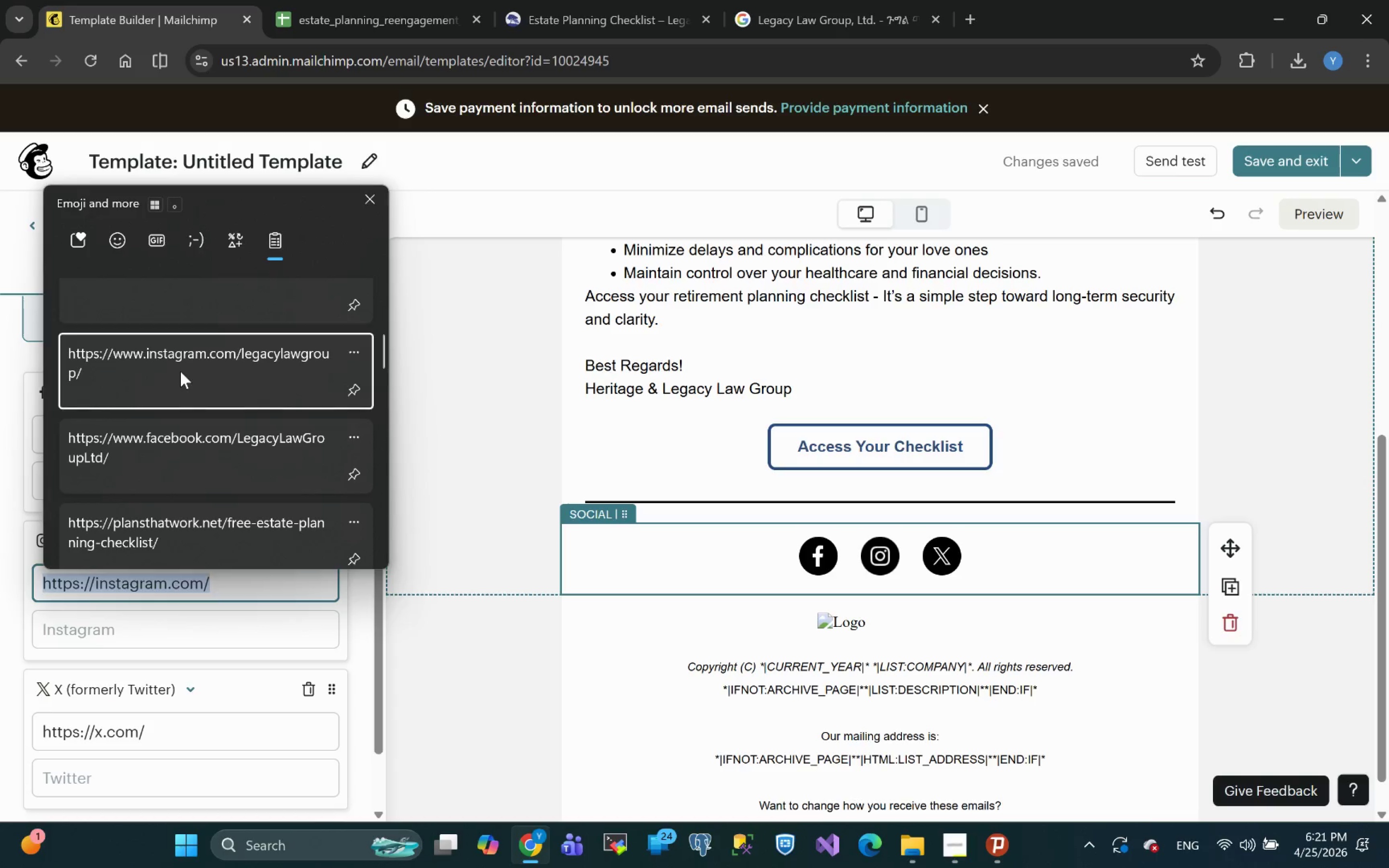 
key(Control+V)
 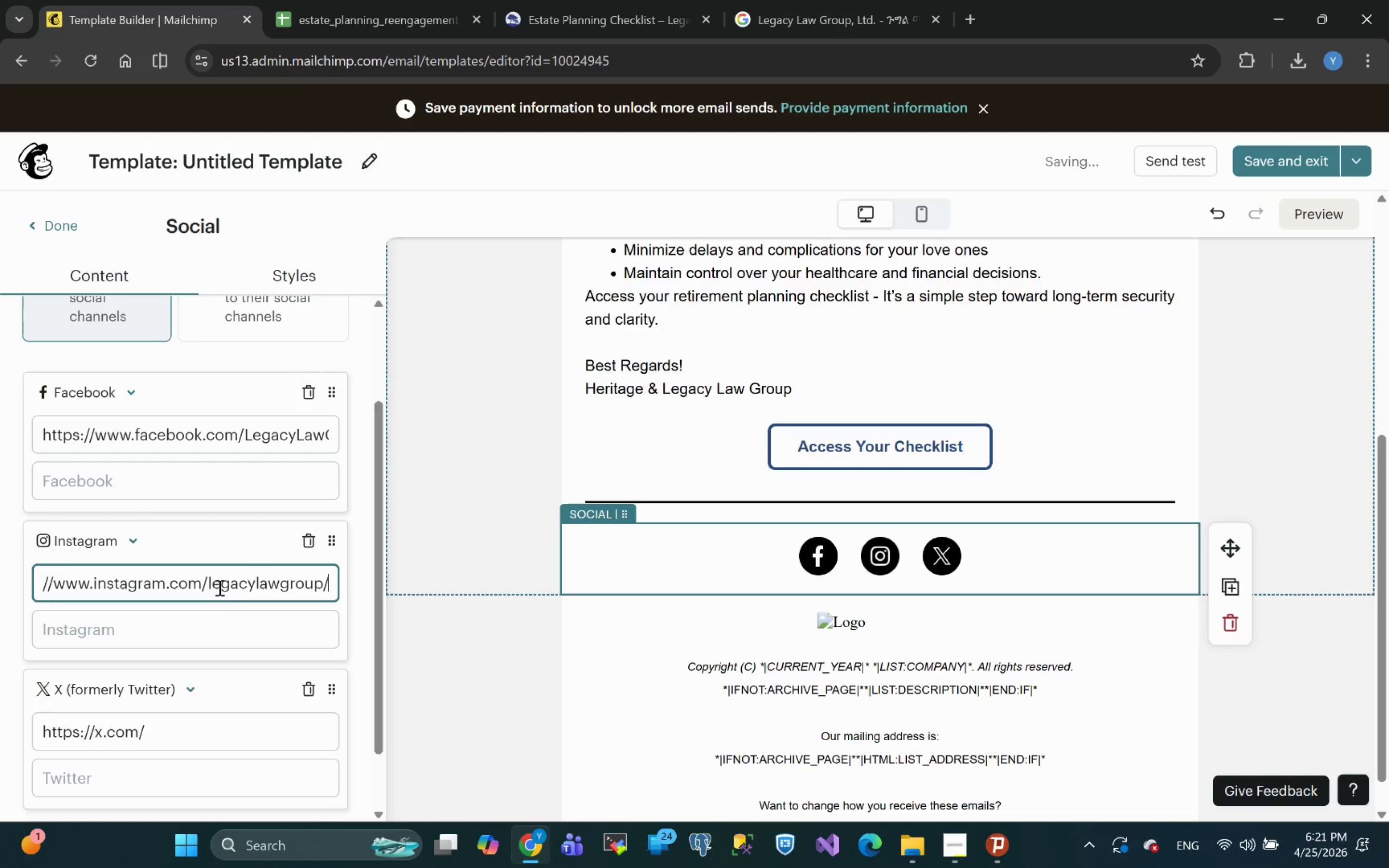 
left_click_drag(start_coordinate=[210, 583], to_coordinate=[323, 590])
 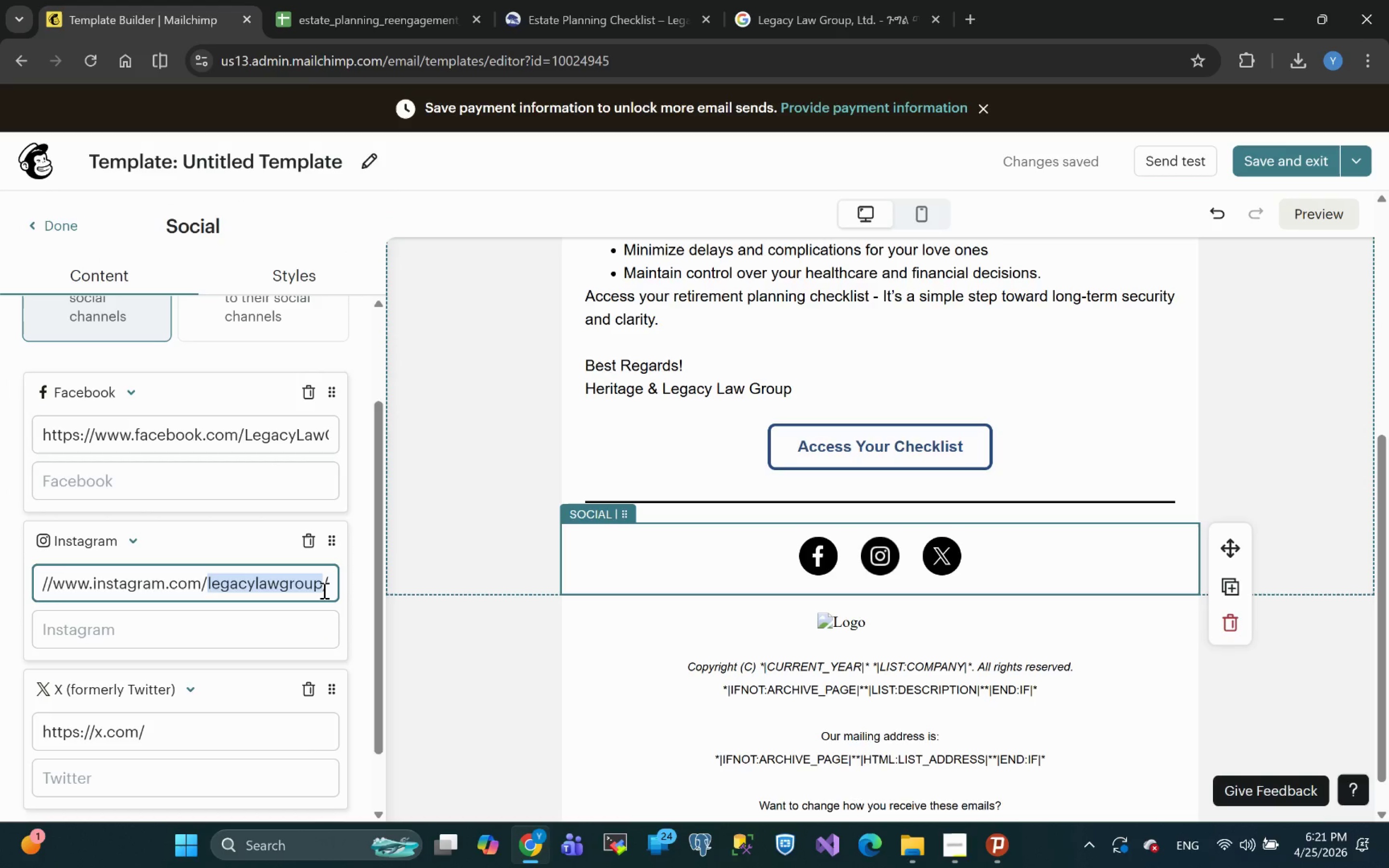 
key(Control+ControlLeft)
 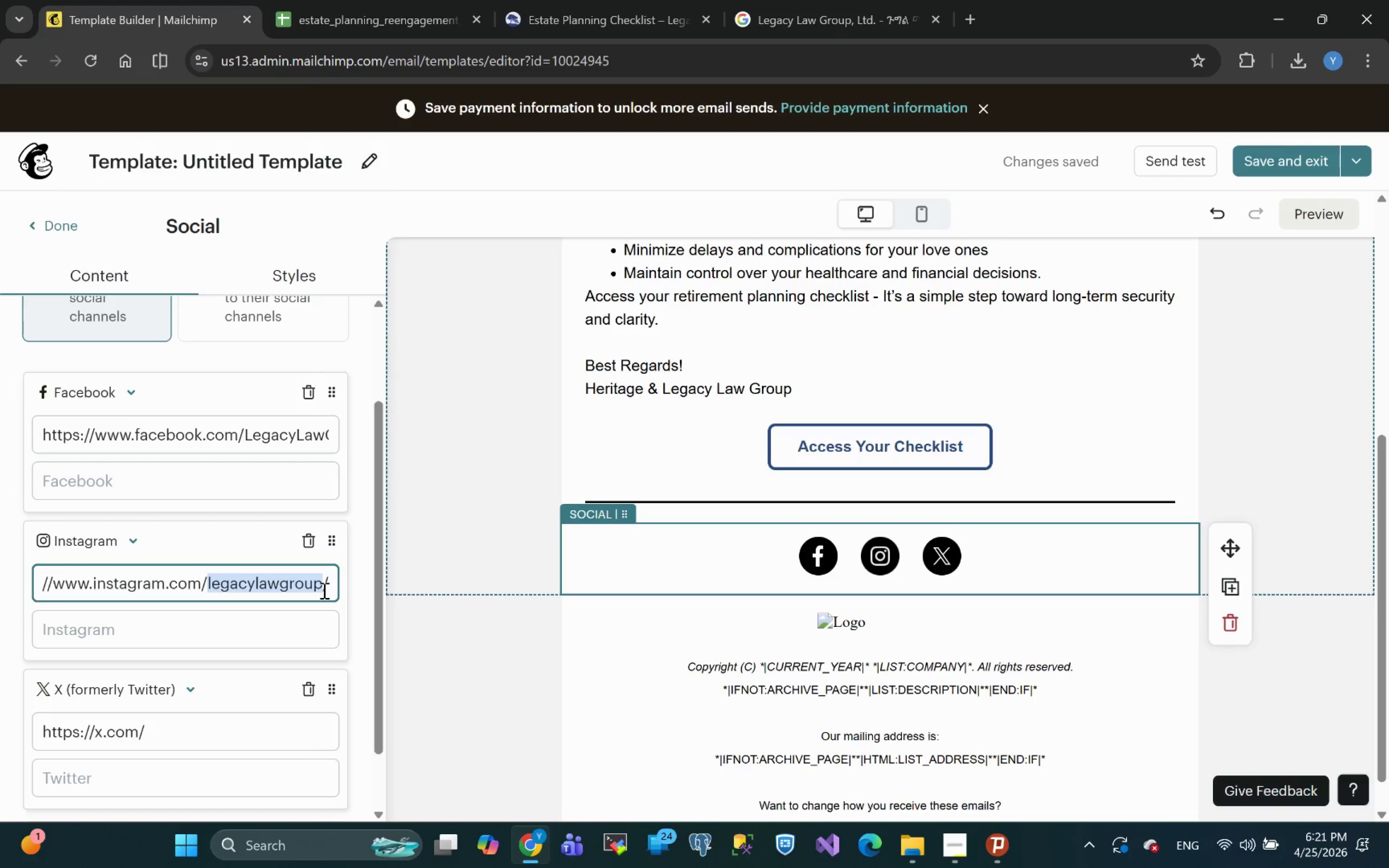 
key(Control+C)
 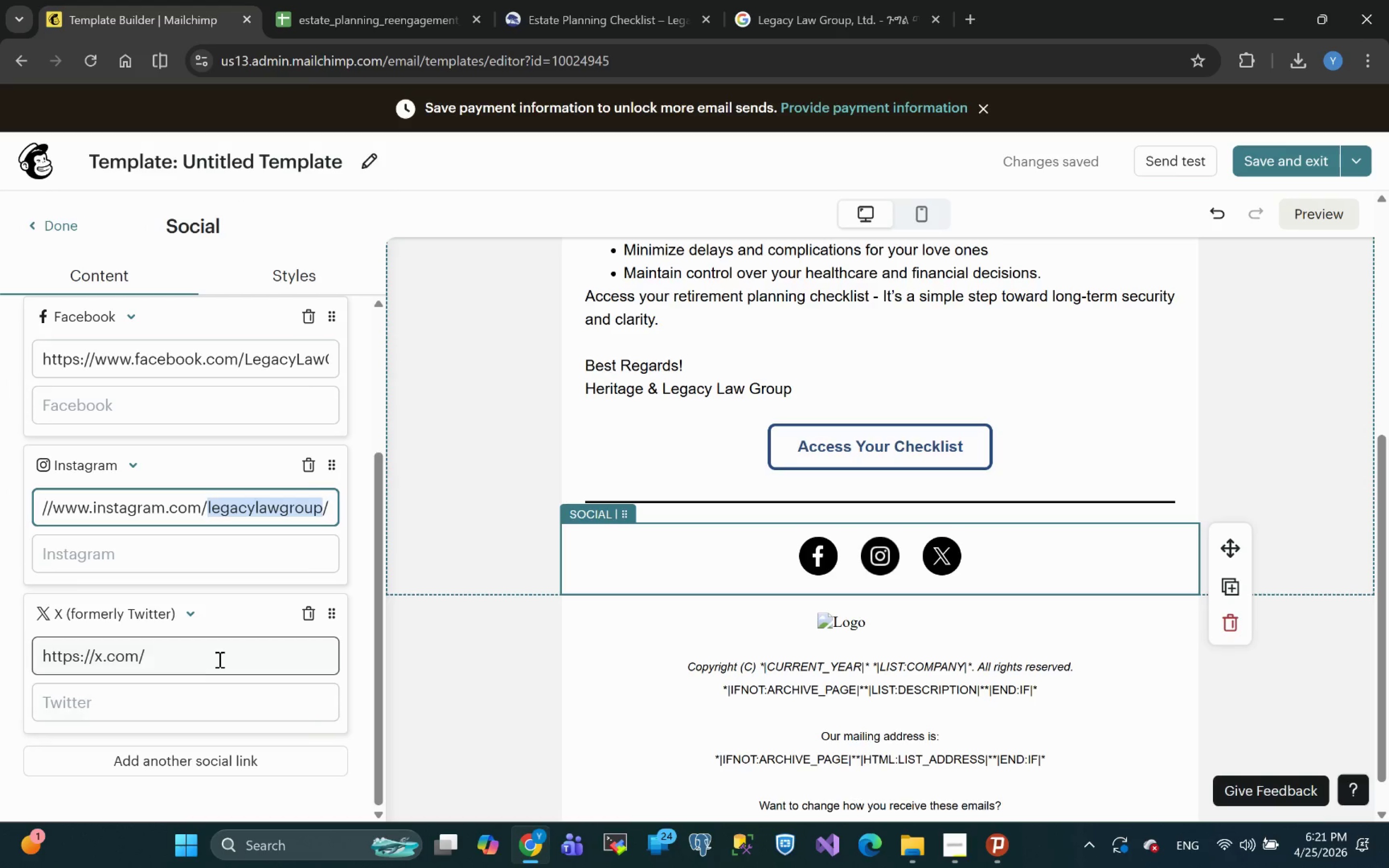 
left_click([197, 668])
 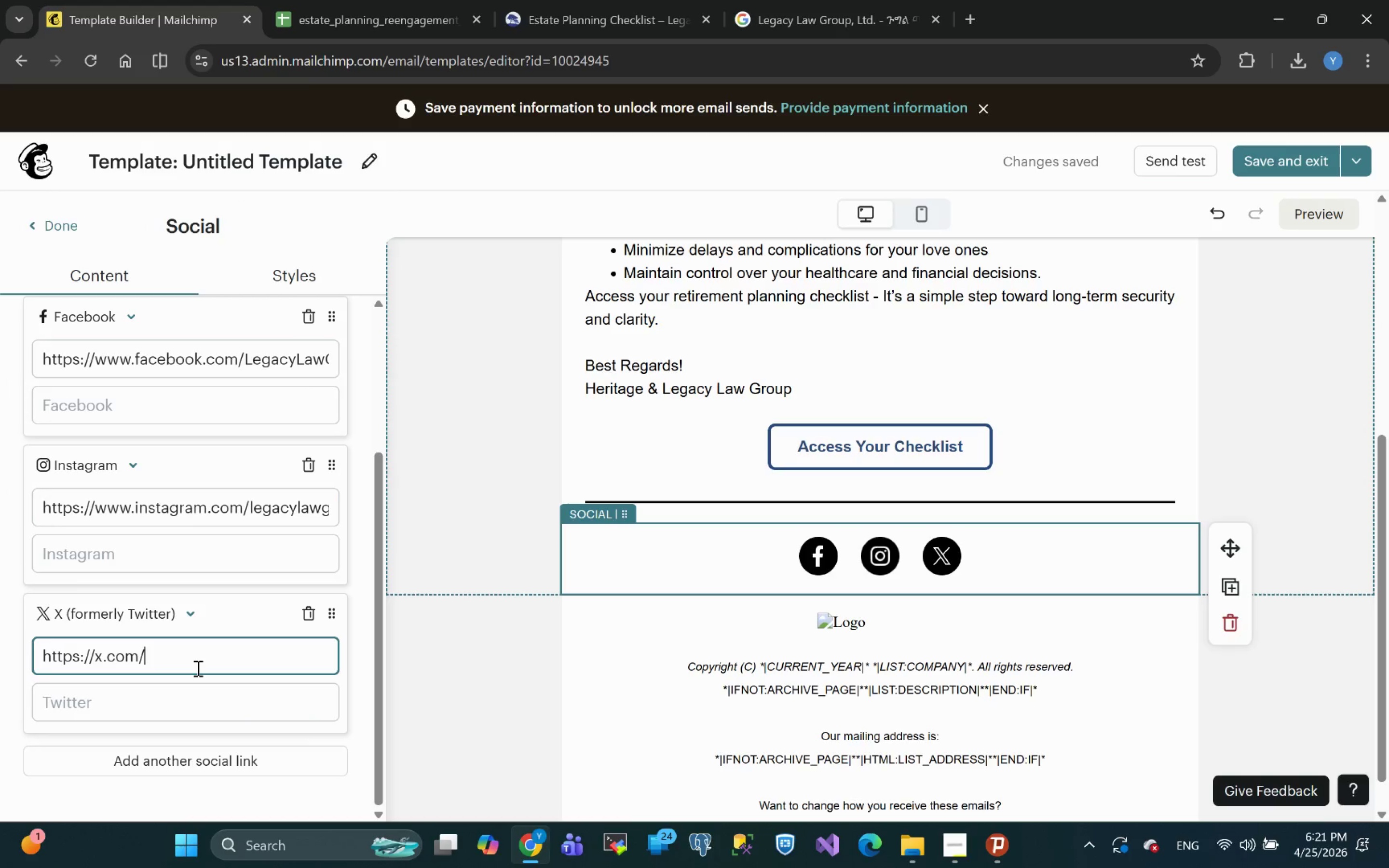 
key(Control+V)
 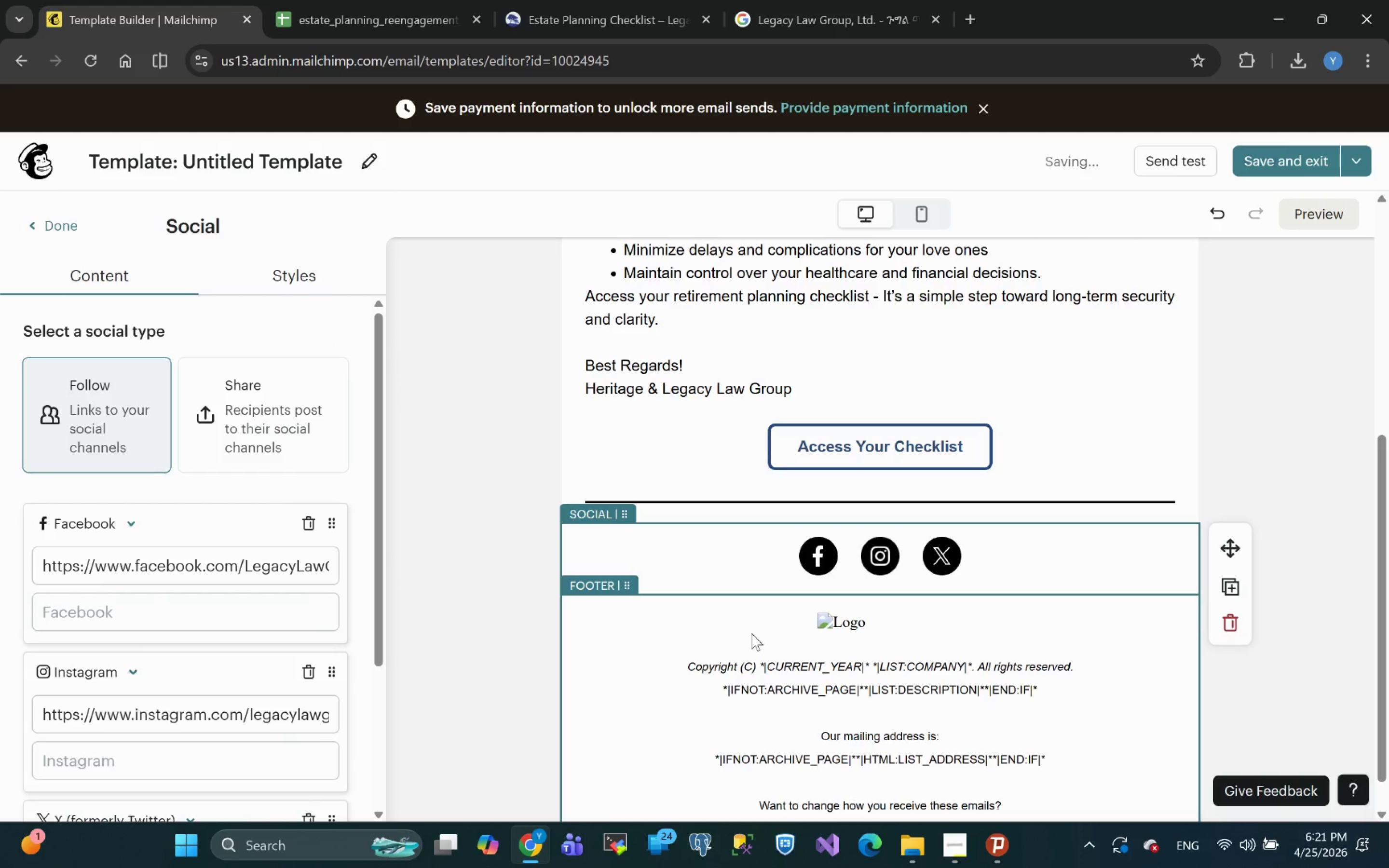 
left_click([1228, 450])
 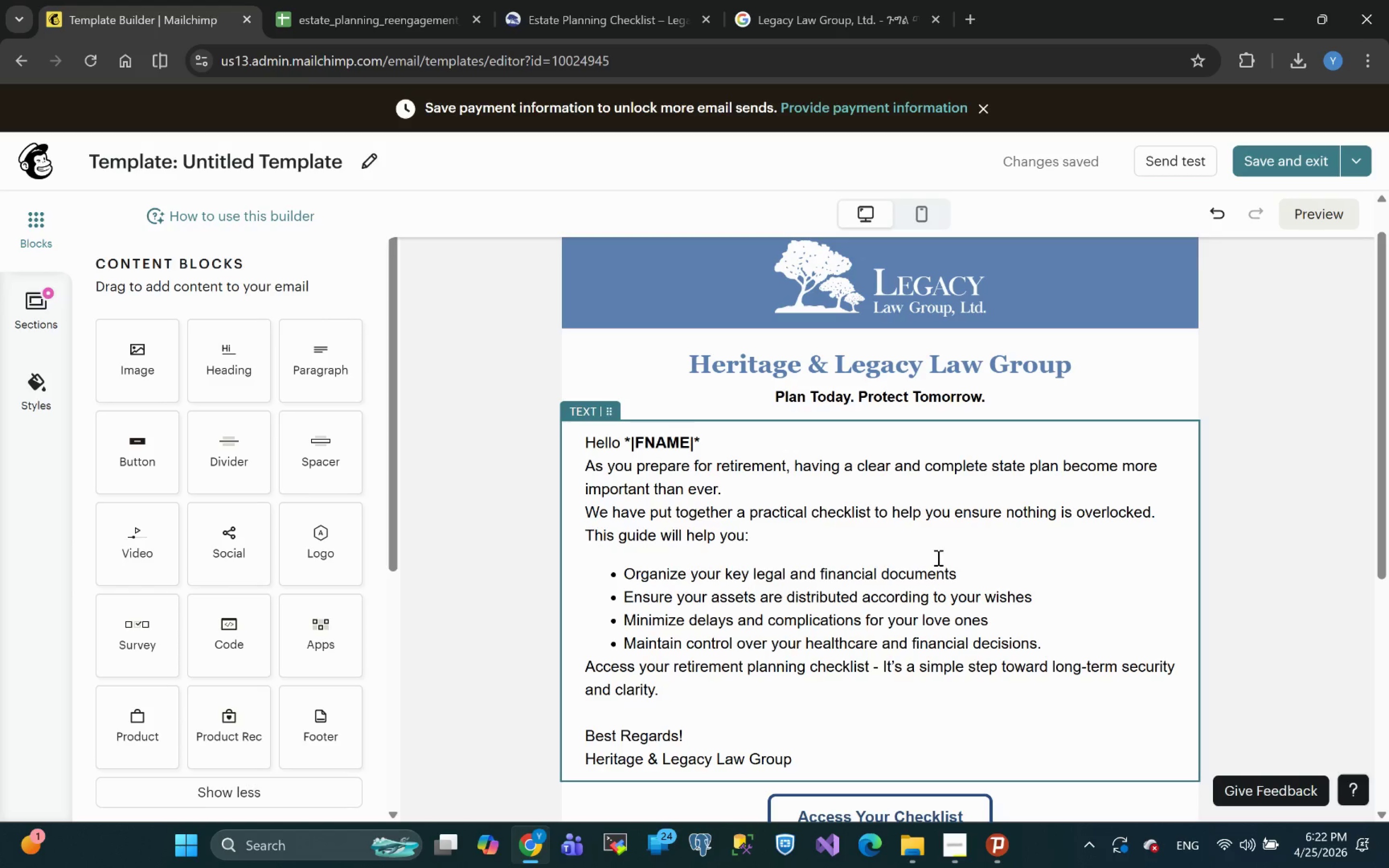 
wait(16.74)
 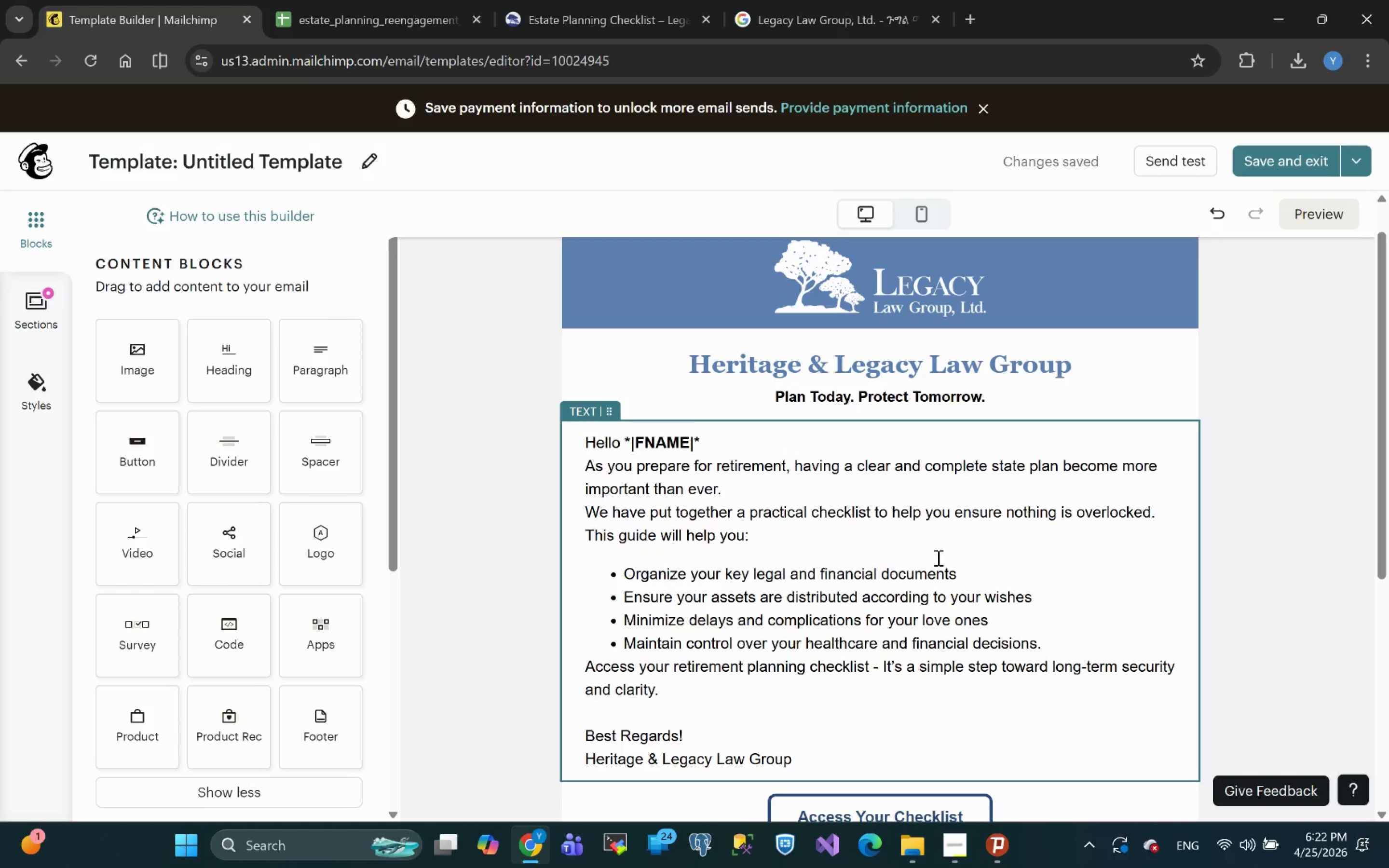 
left_click([1042, 582])
 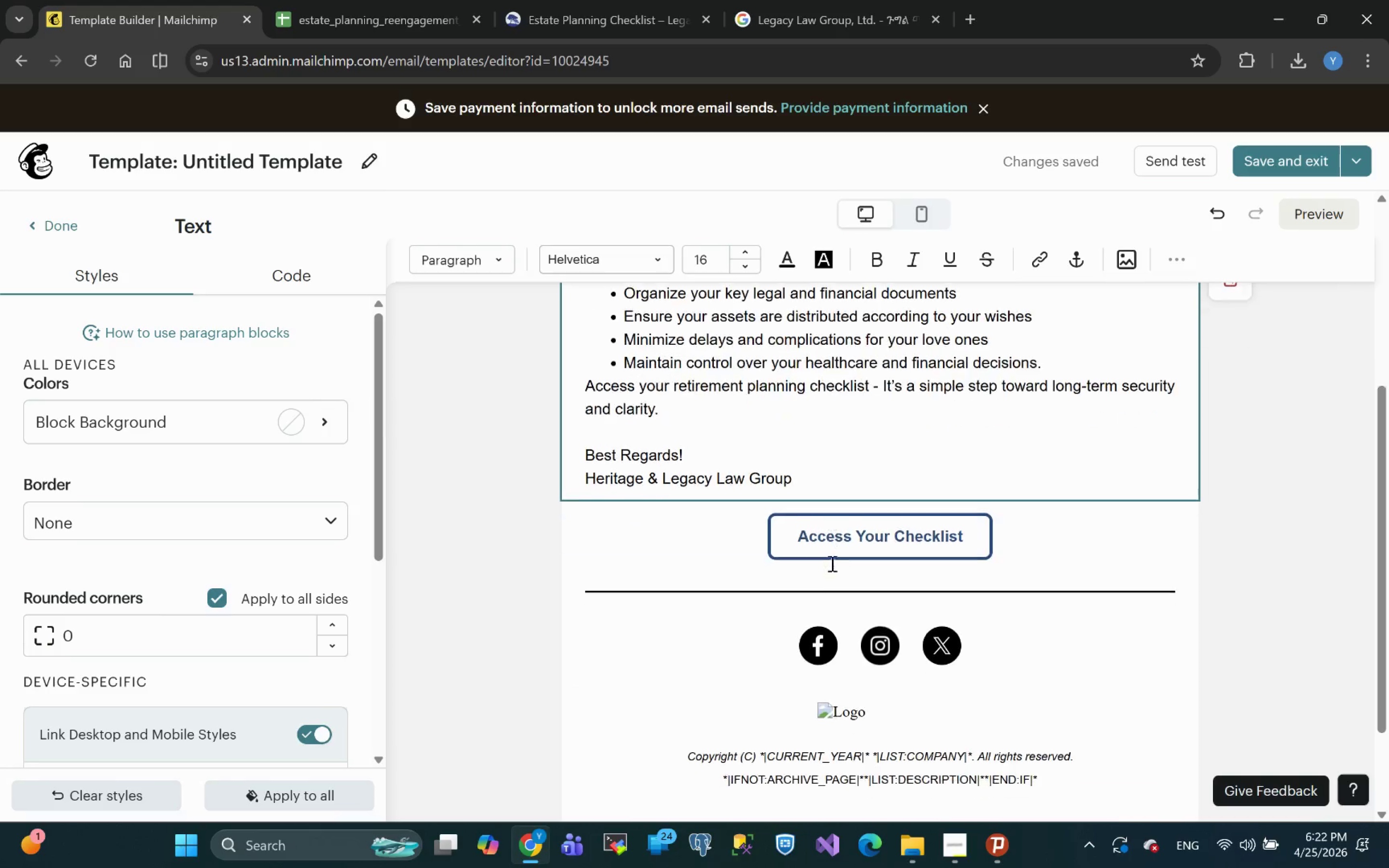 
wait(6.64)
 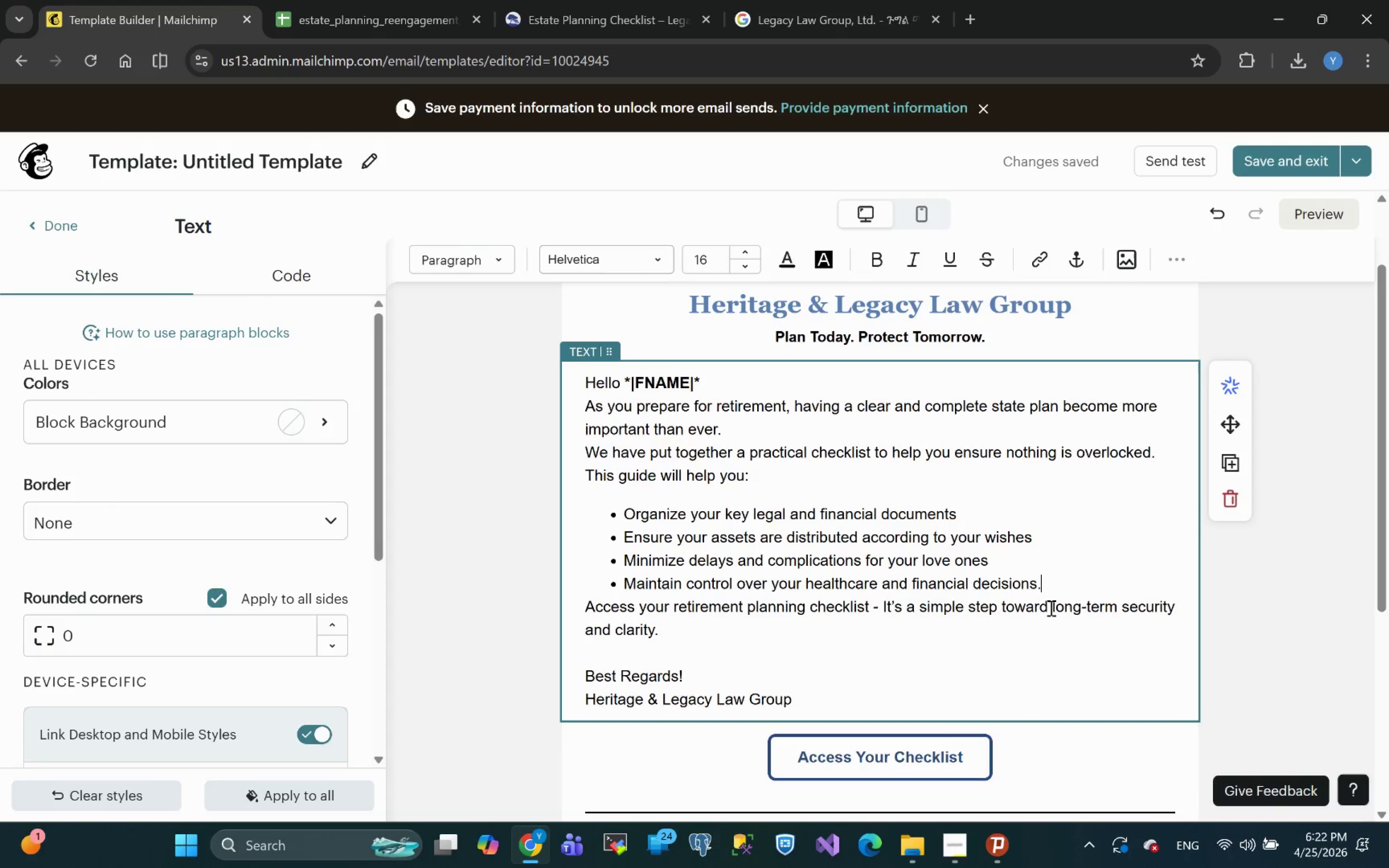 
left_click([886, 582])
 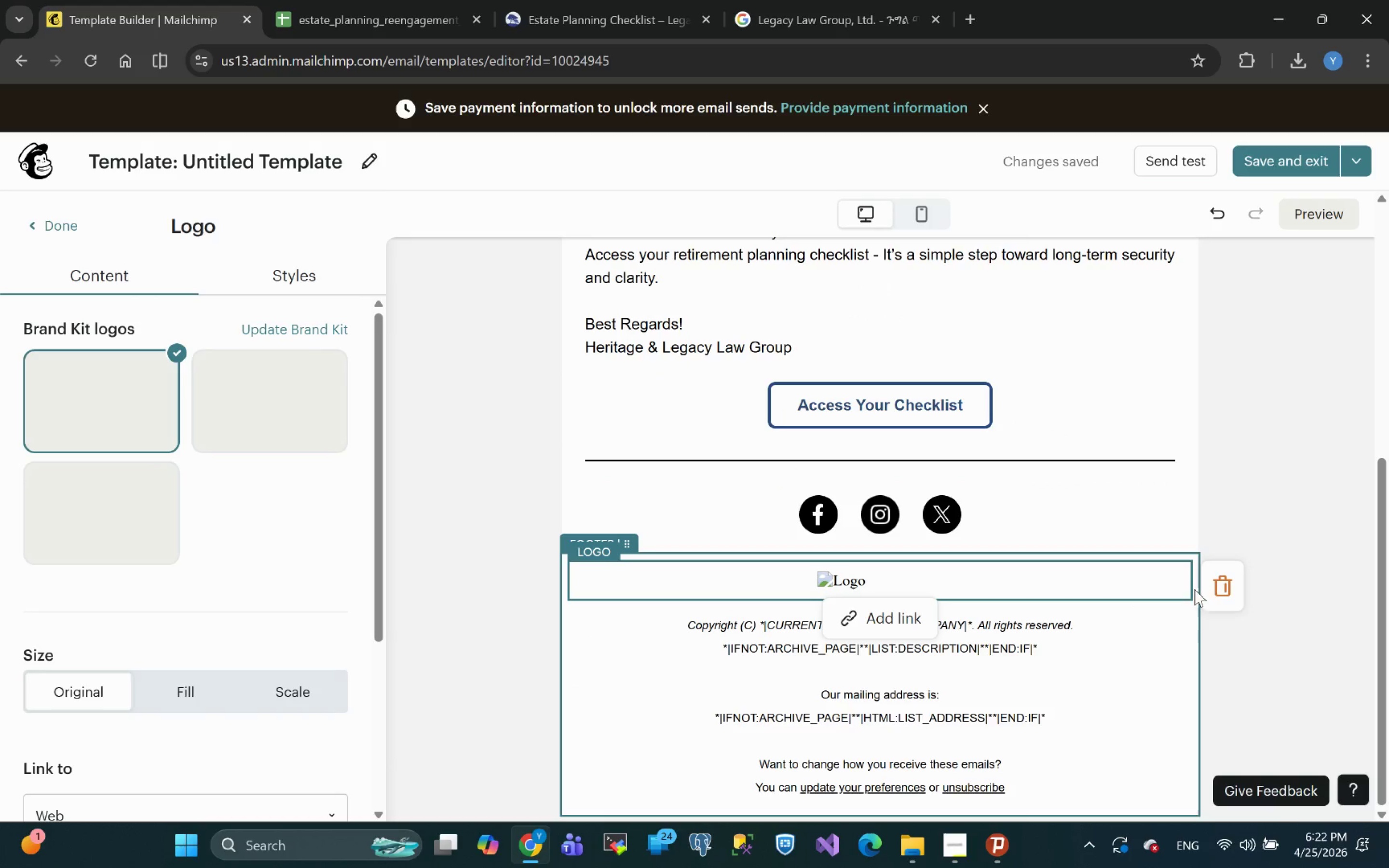 
left_click([1217, 587])
 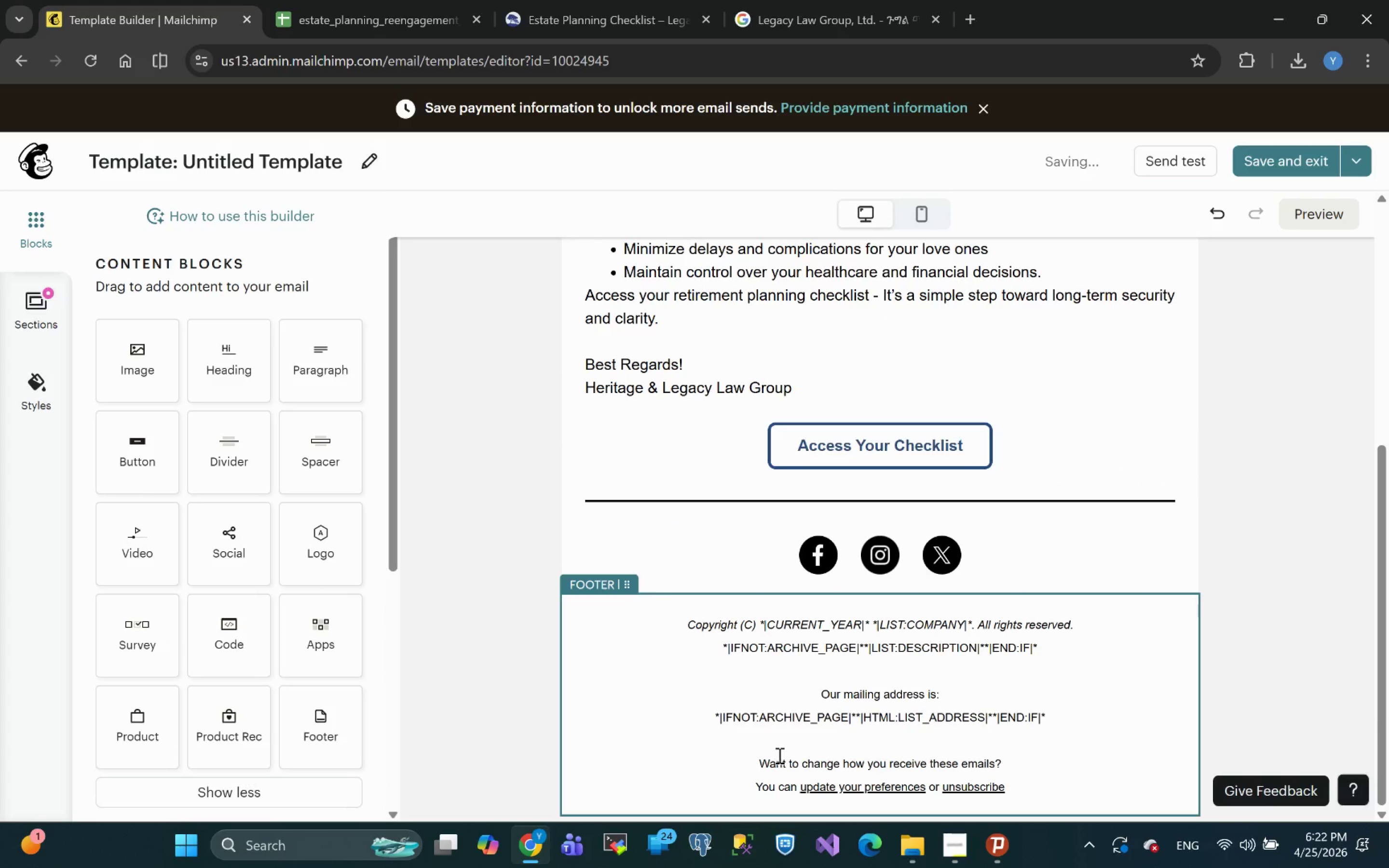 
wait(5.04)
 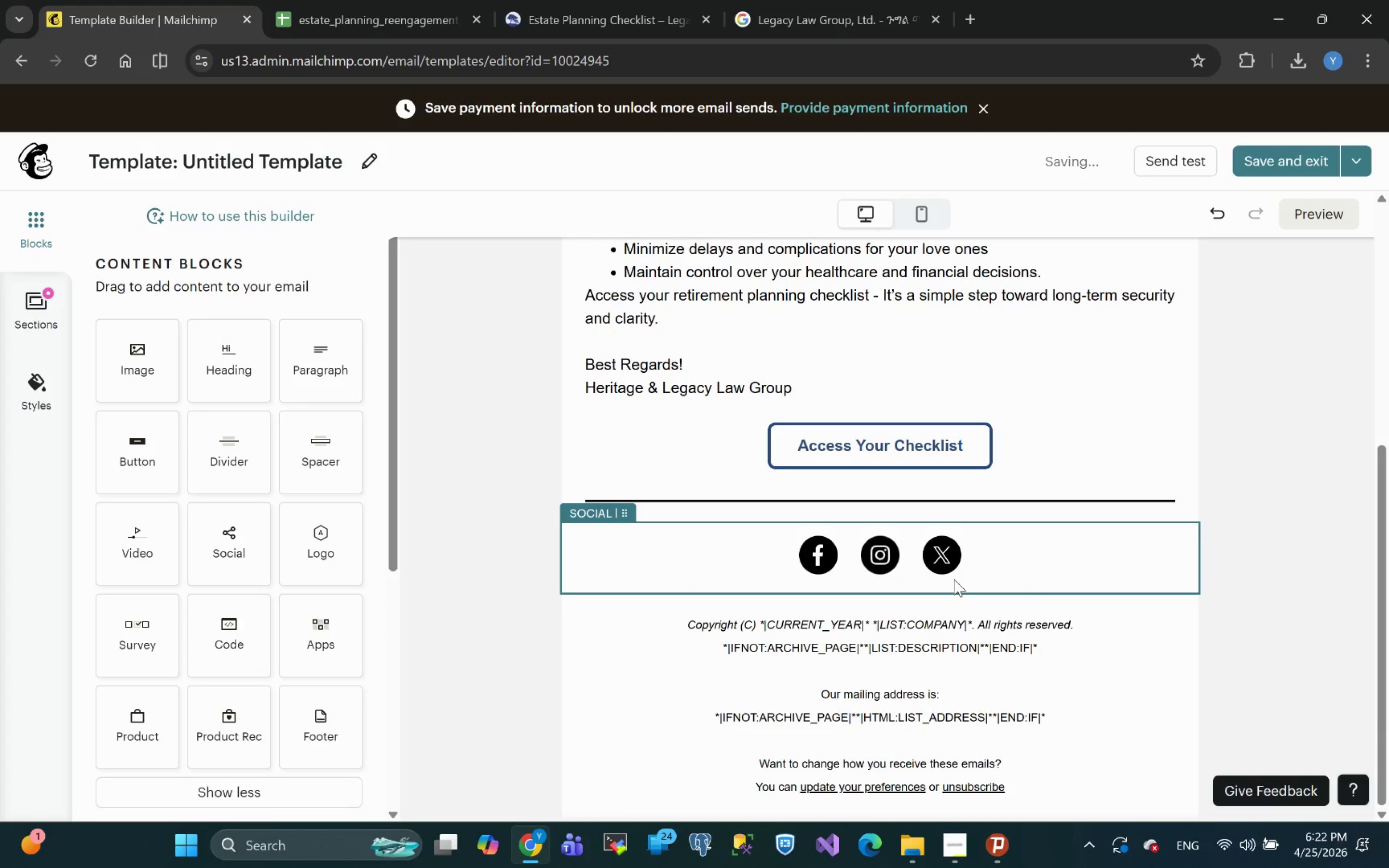 
left_click_drag(start_coordinate=[757, 763], to_coordinate=[664, 623])
 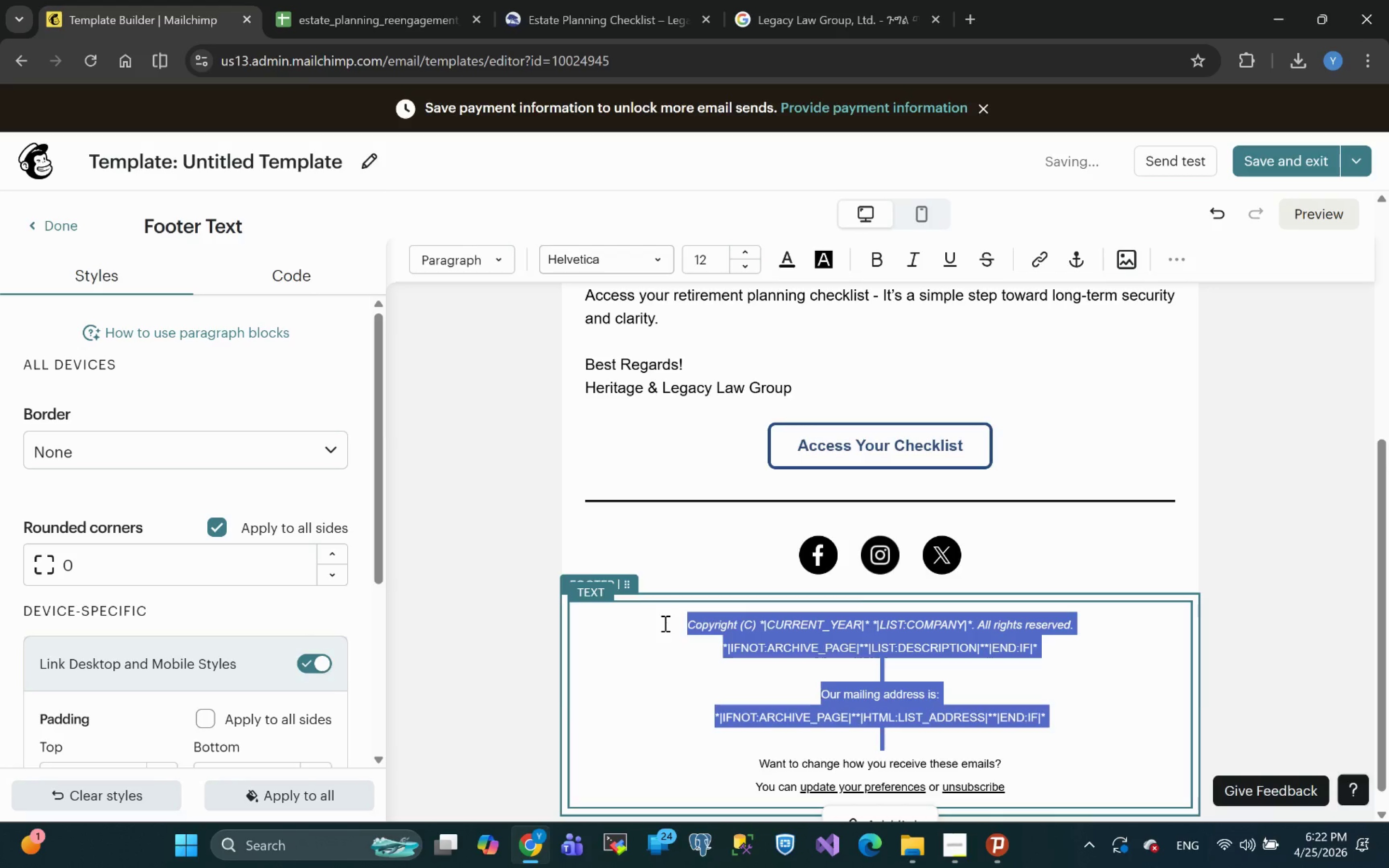 
key(Backspace)
 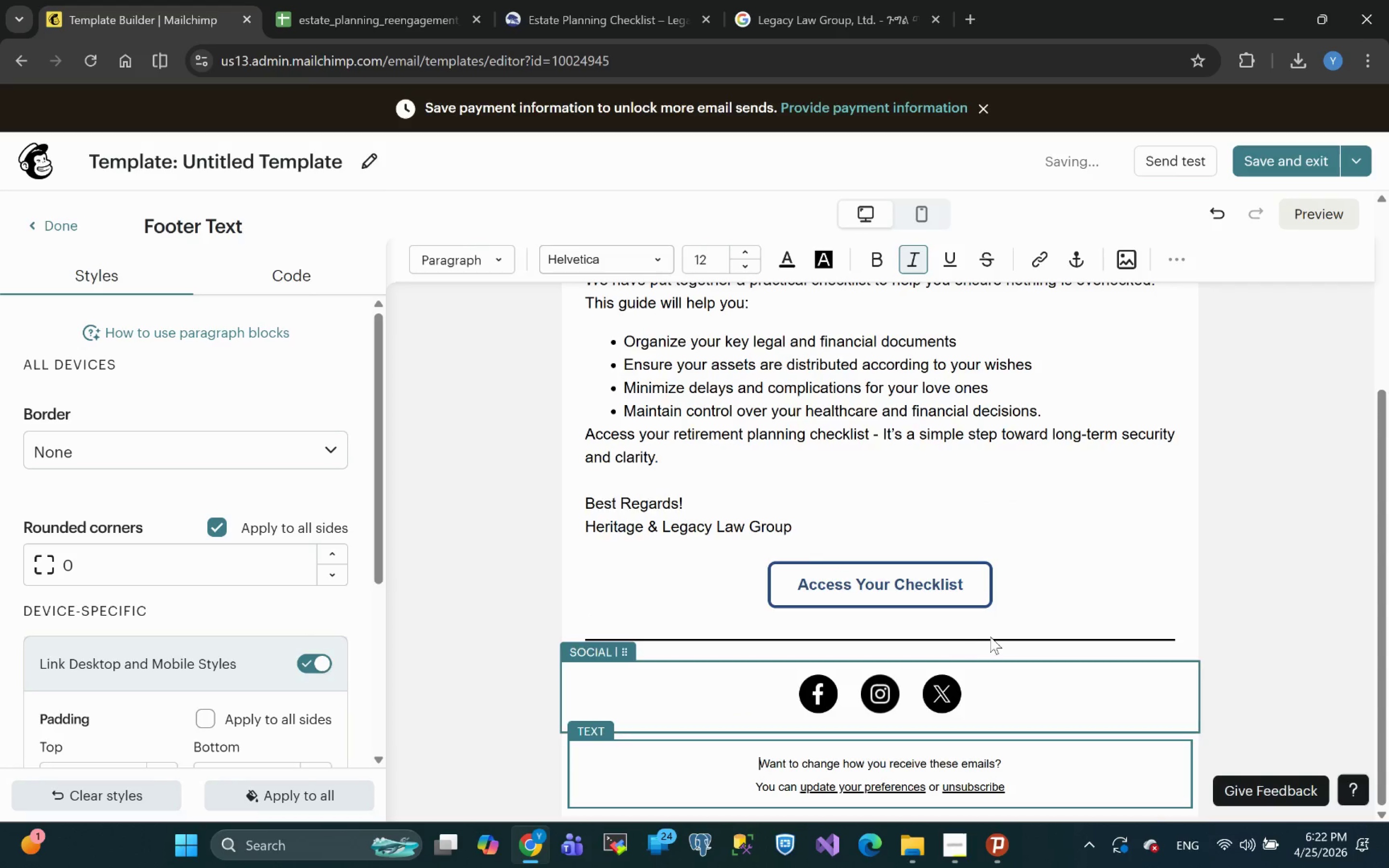 
left_click([999, 637])
 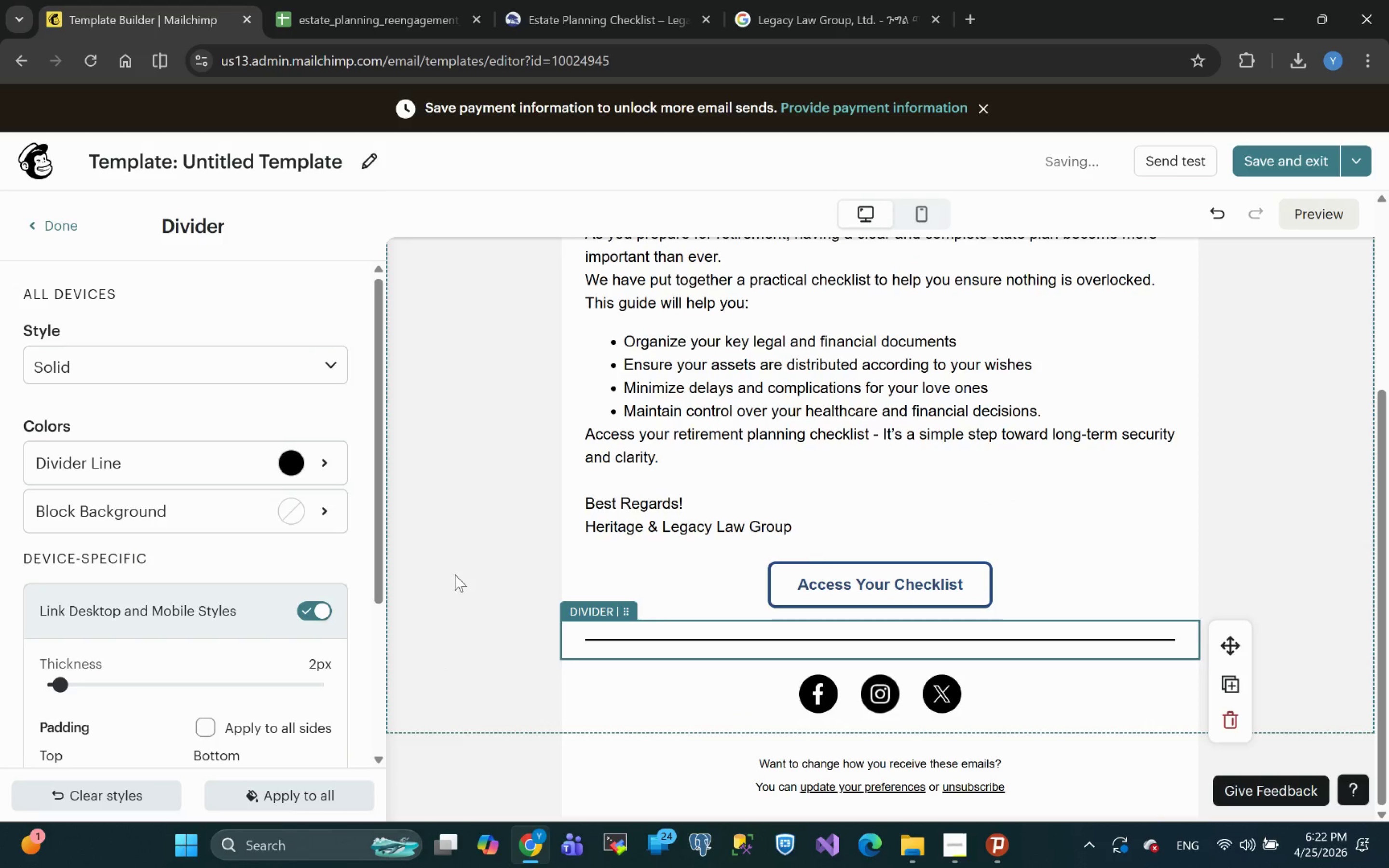 
left_click([298, 465])
 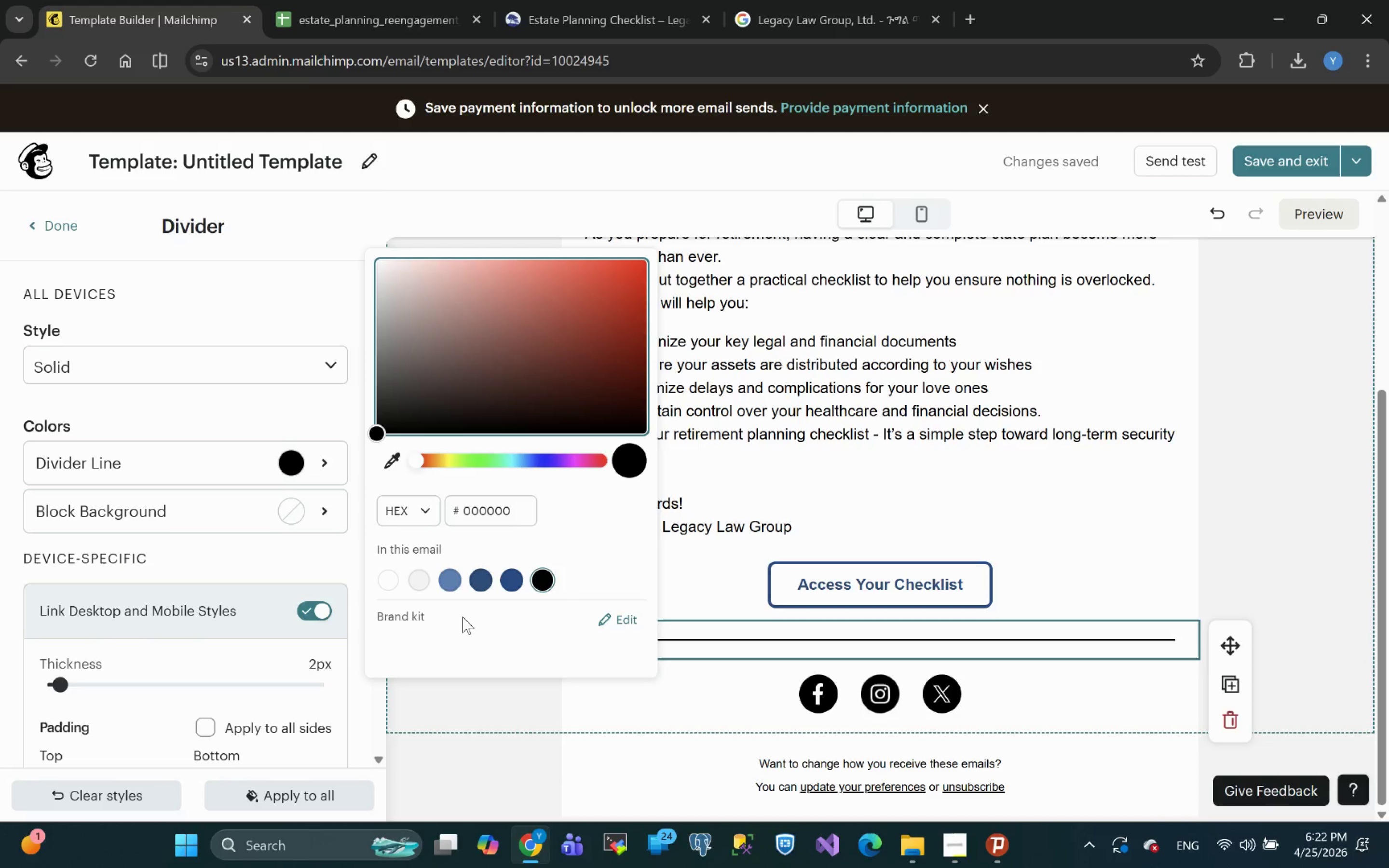 
left_click([513, 588])
 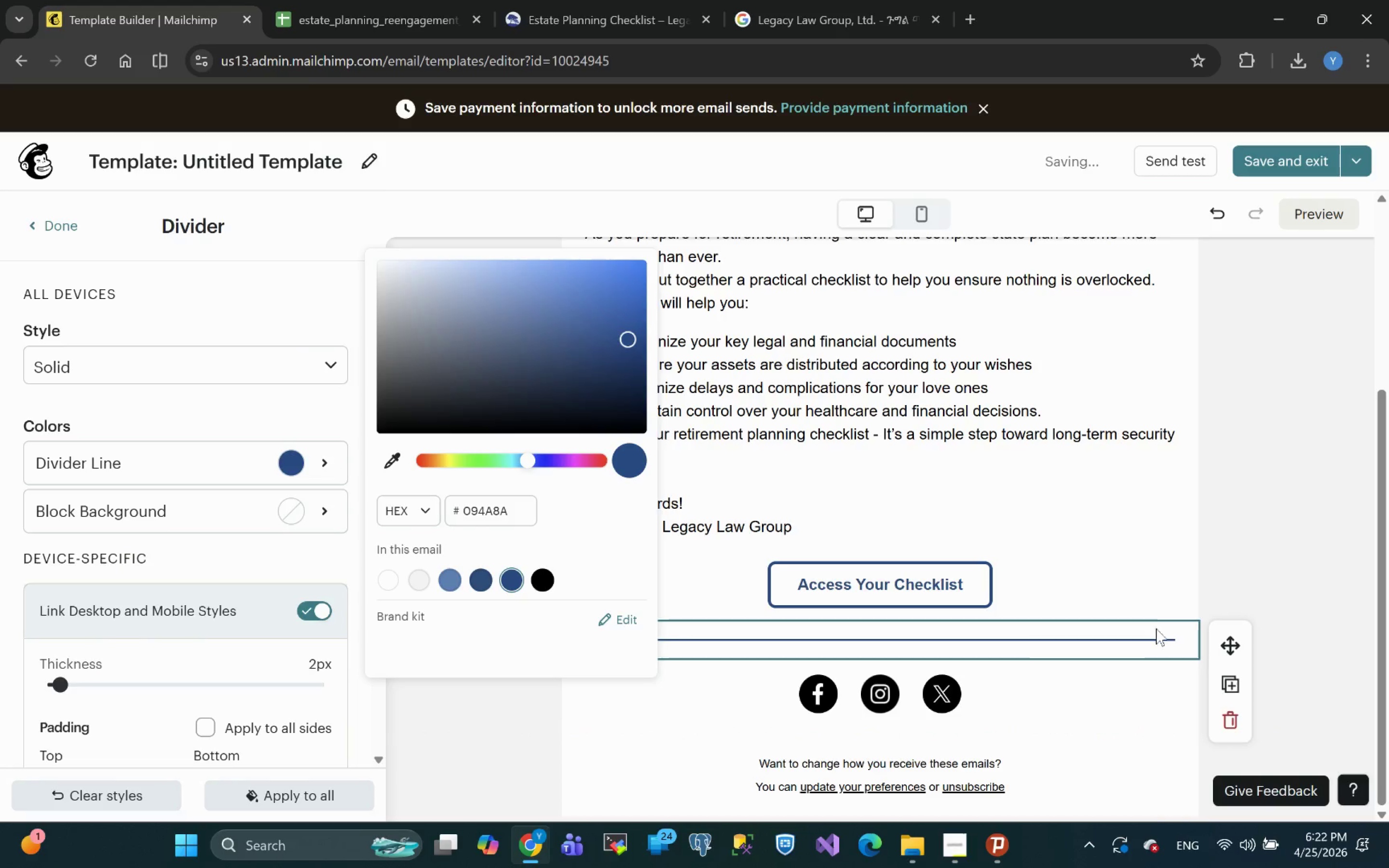 
left_click([1261, 599])
 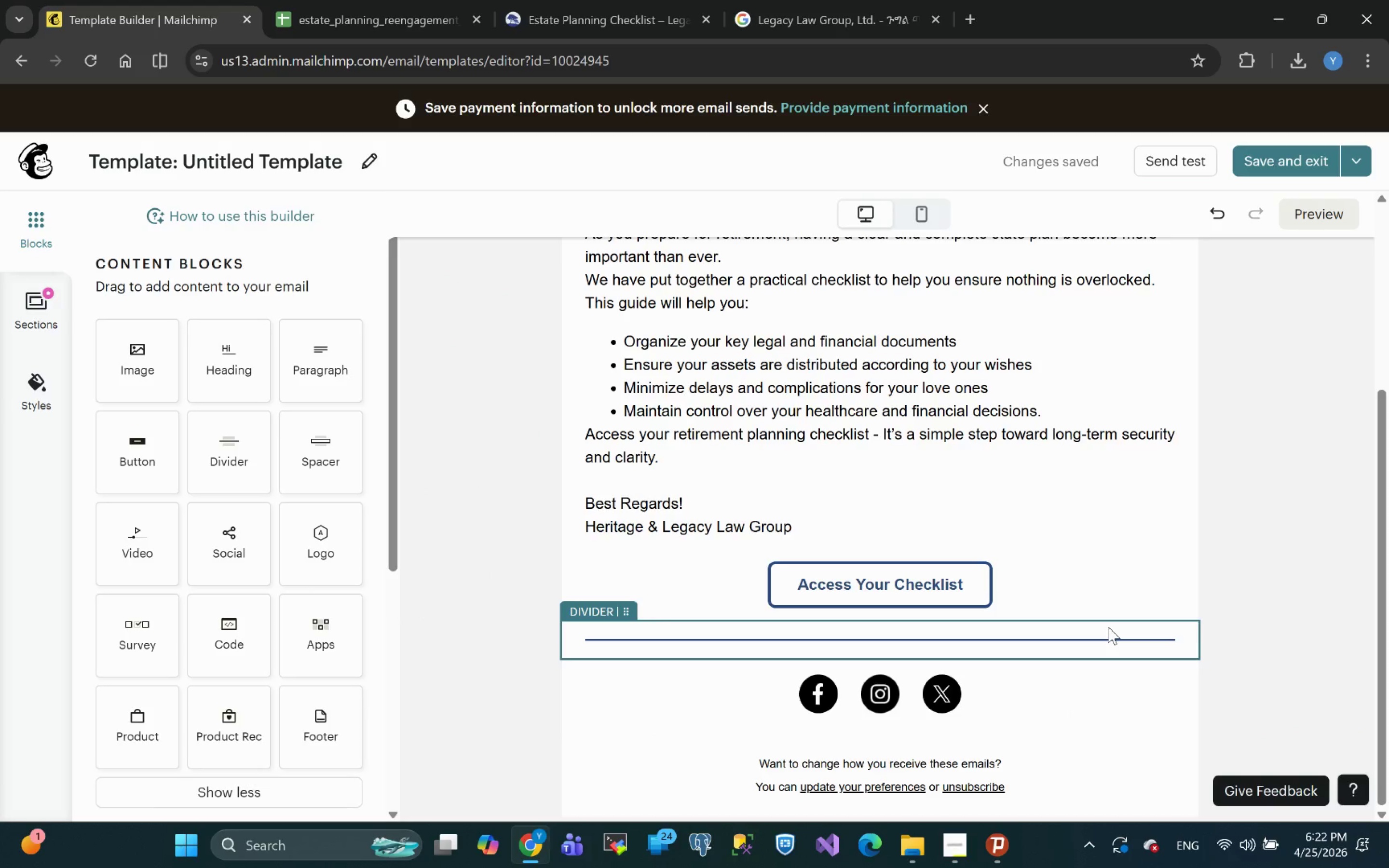 
wait(9.85)
 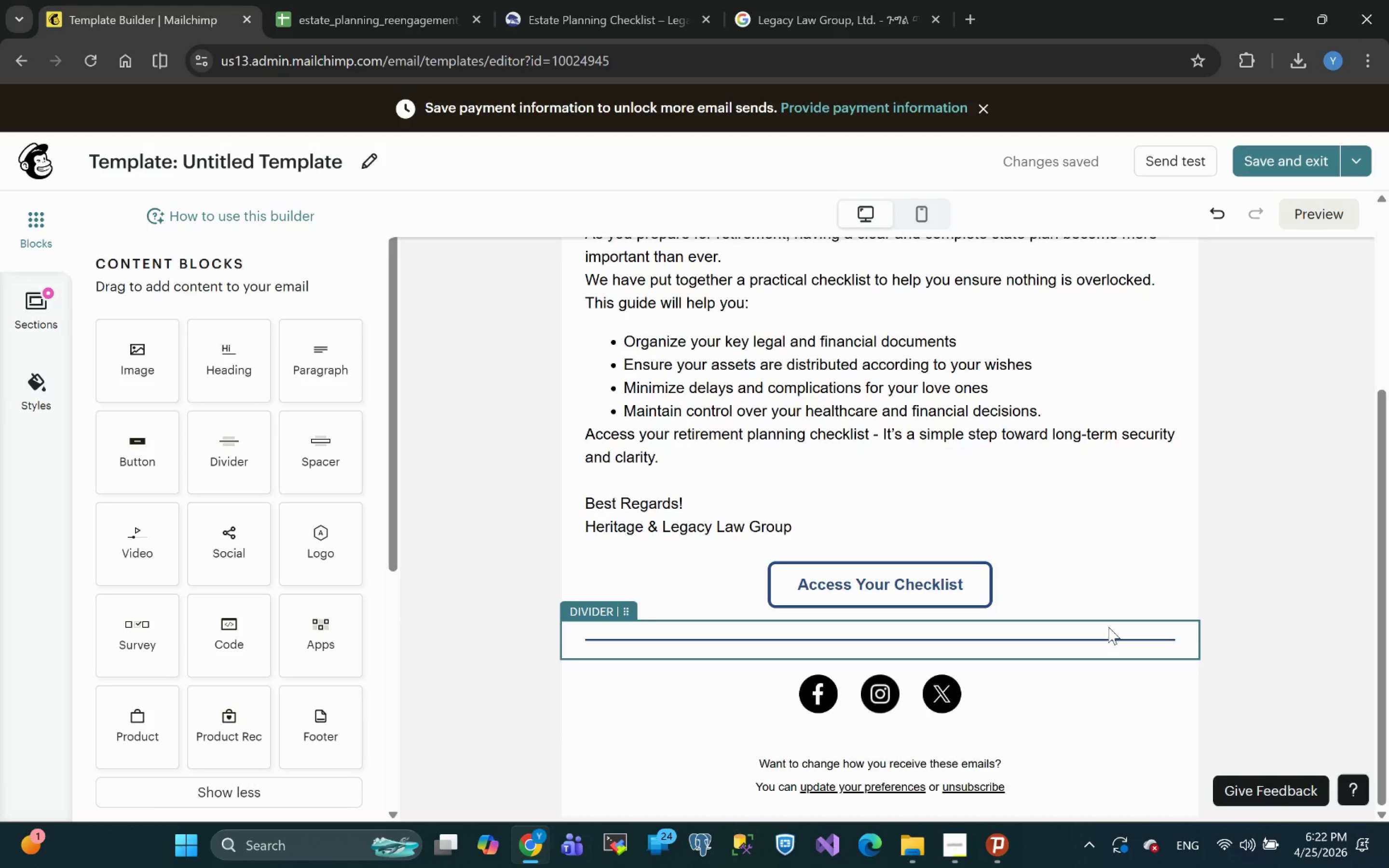 
left_click([967, 860])